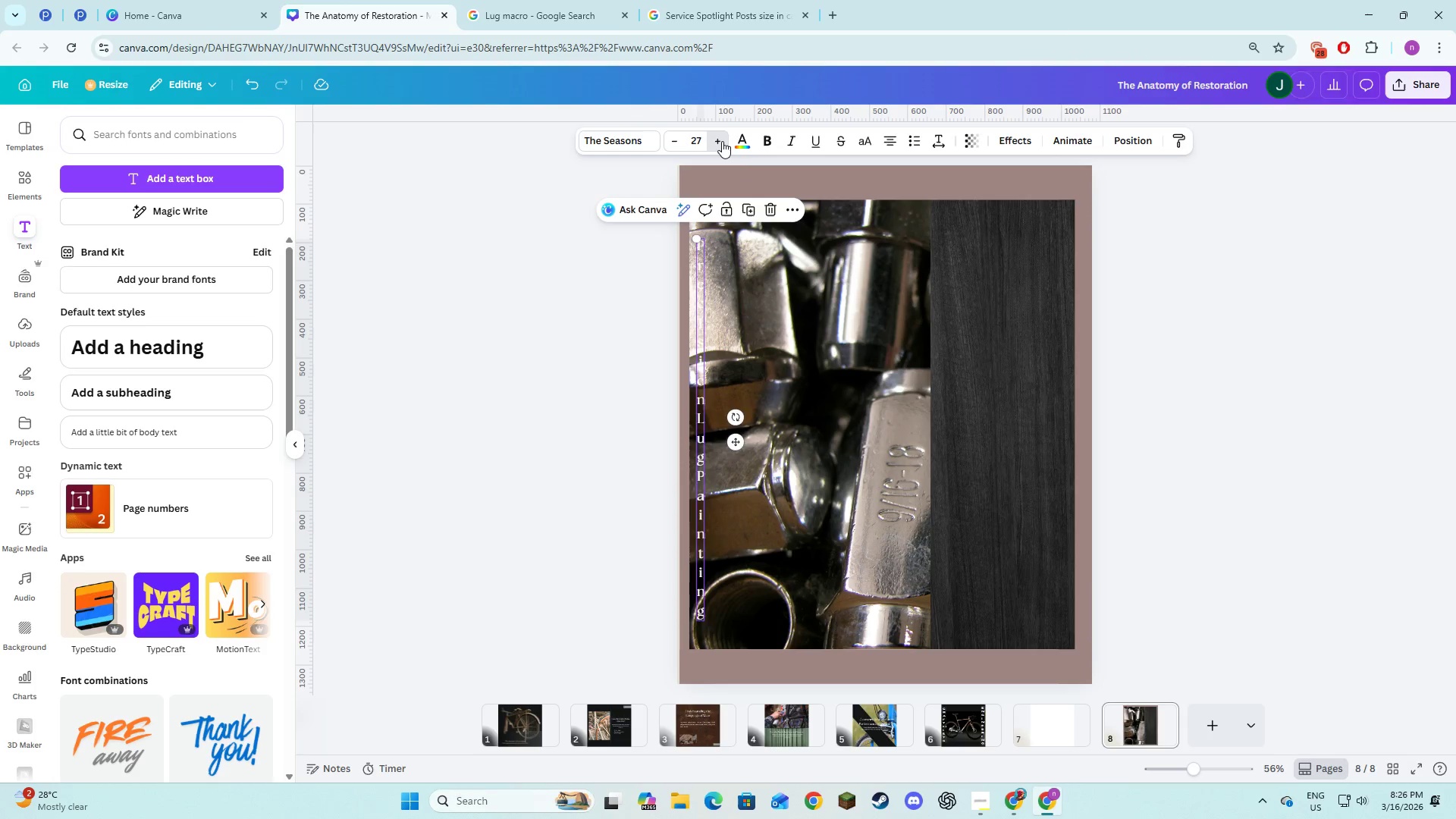 
triple_click([722, 141])
 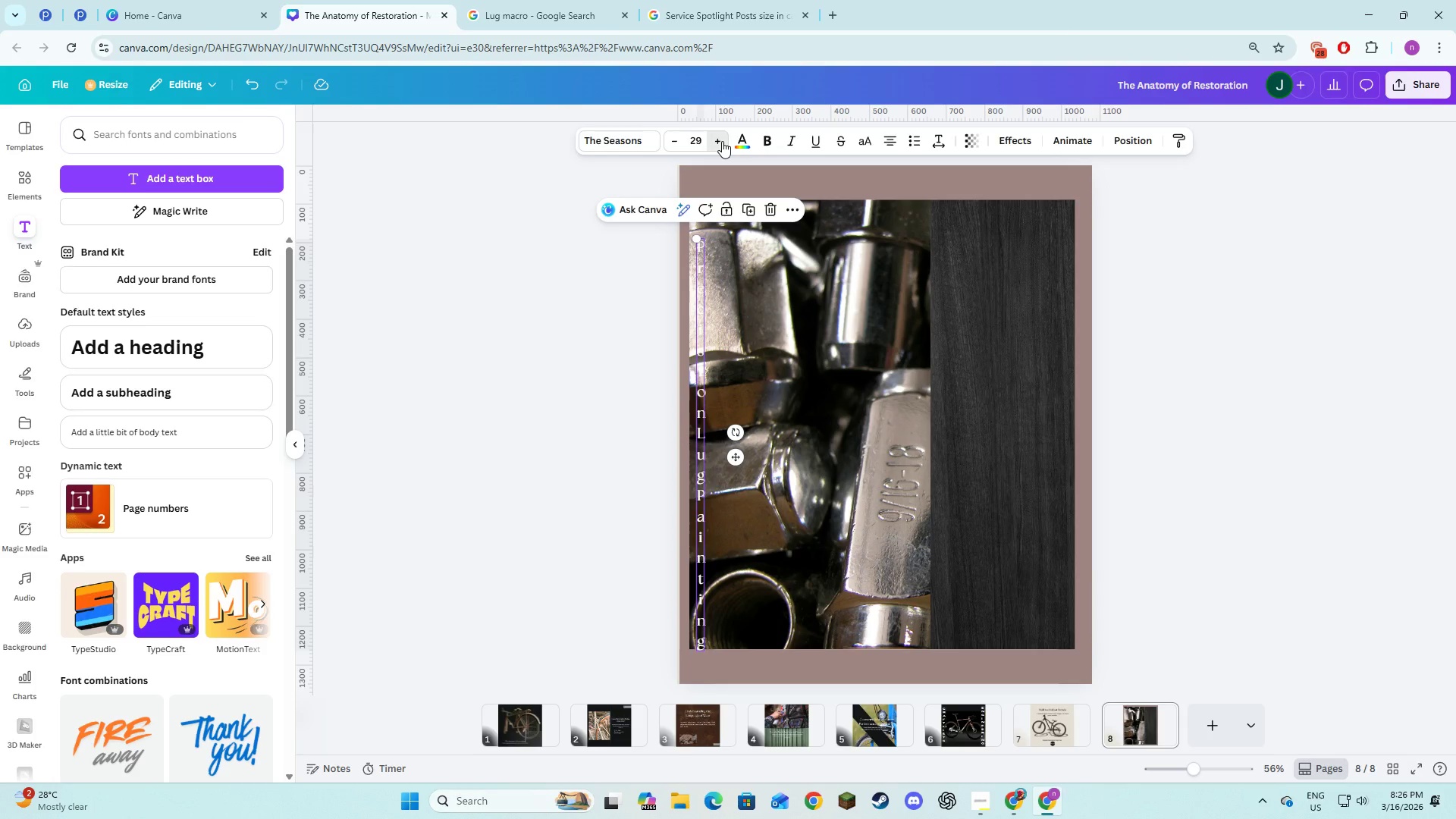 
double_click([722, 141])
 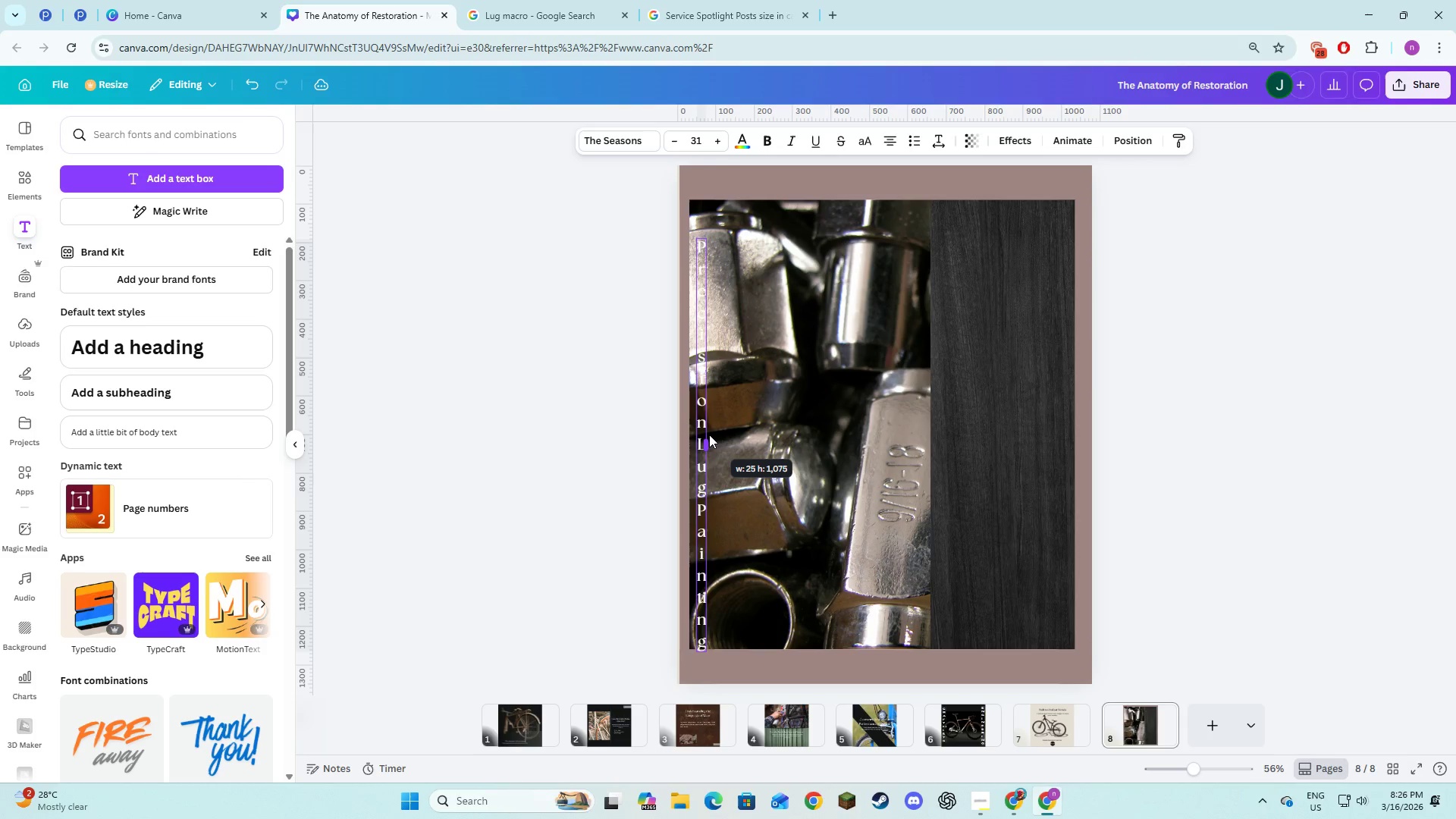 
left_click([800, 550])
 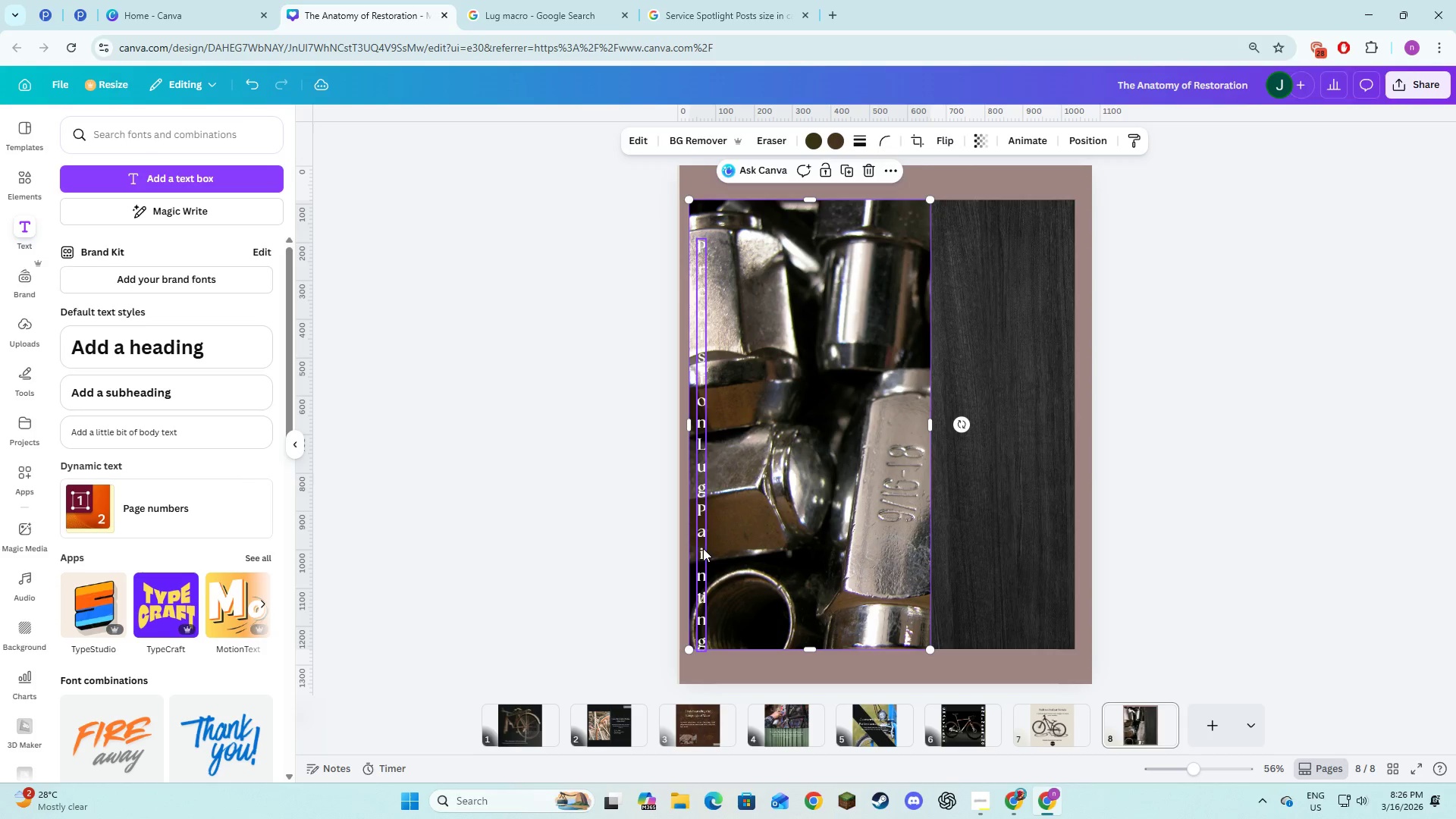 
left_click([703, 548])
 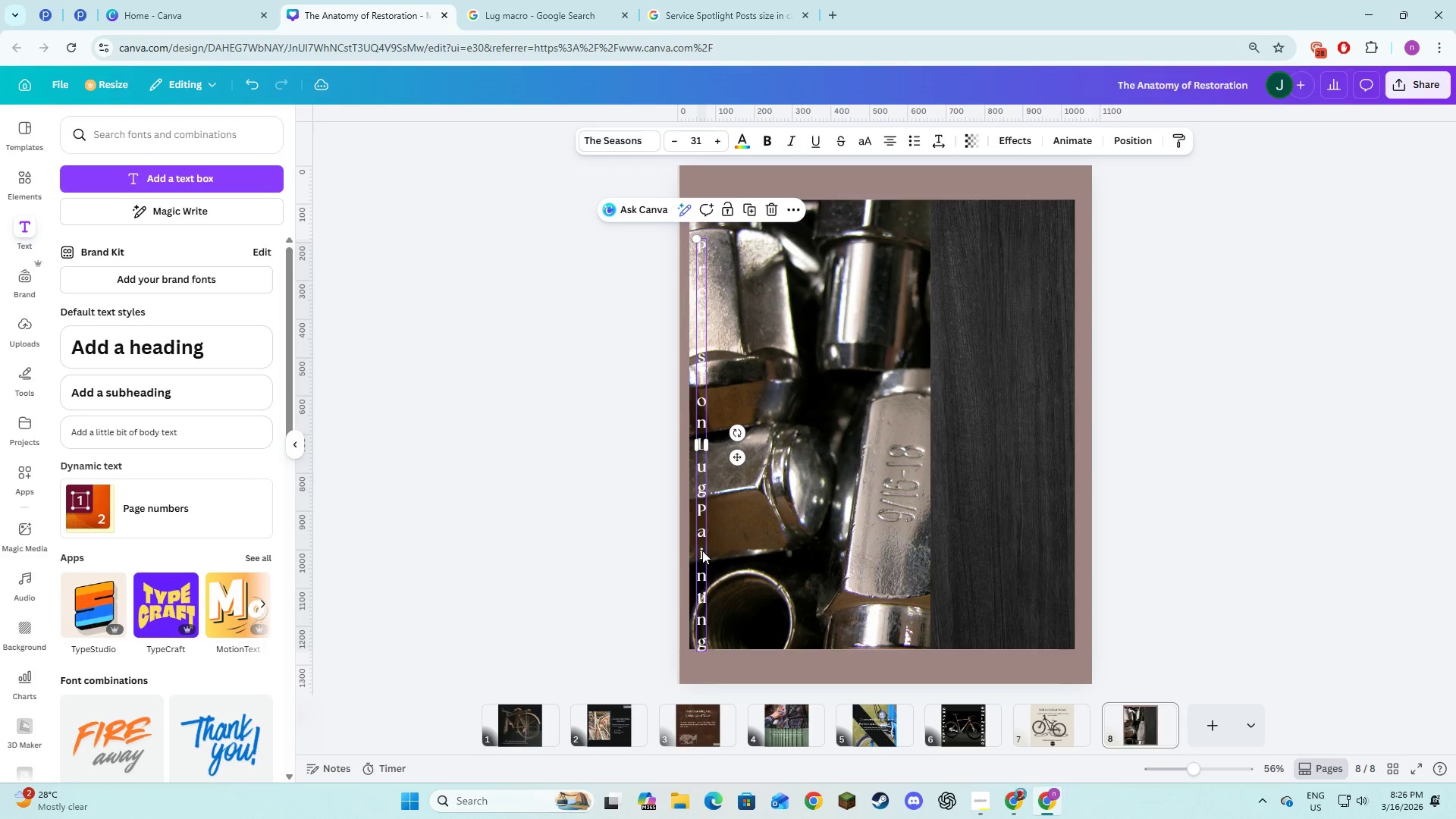 
left_click_drag(start_coordinate=[703, 550], to_coordinate=[703, 518])
 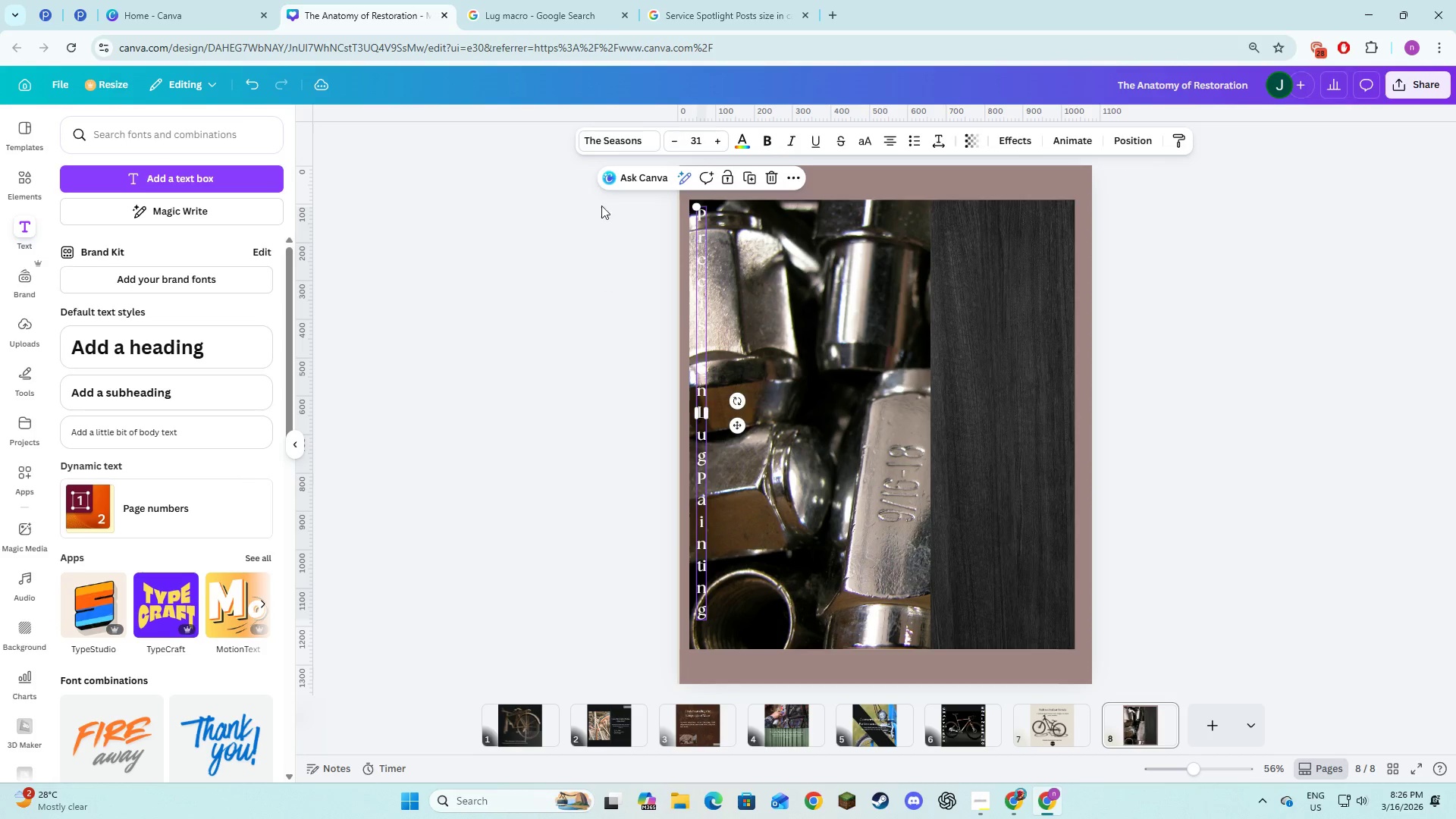 
left_click([610, 142])
 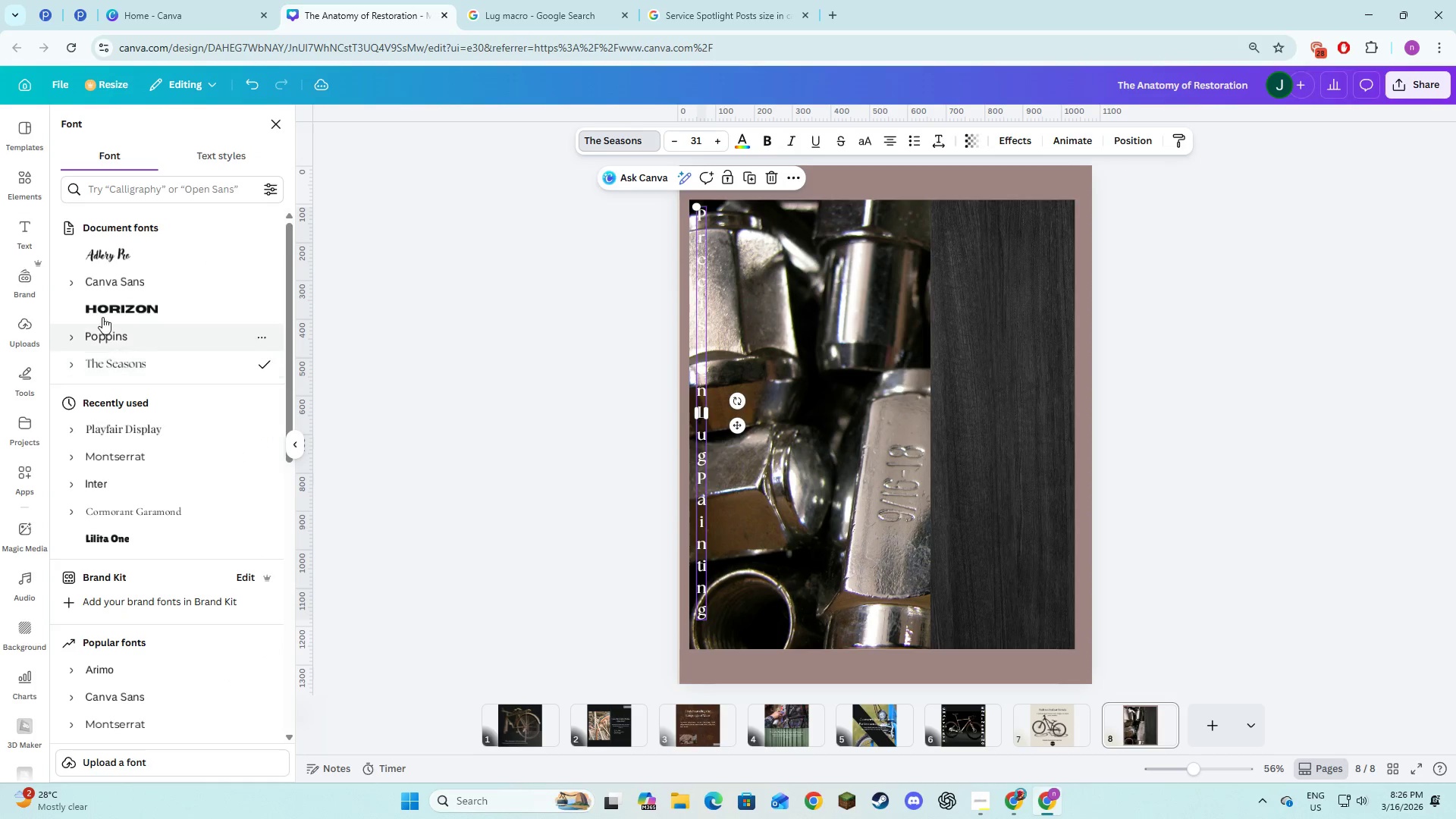 
left_click([102, 310])
 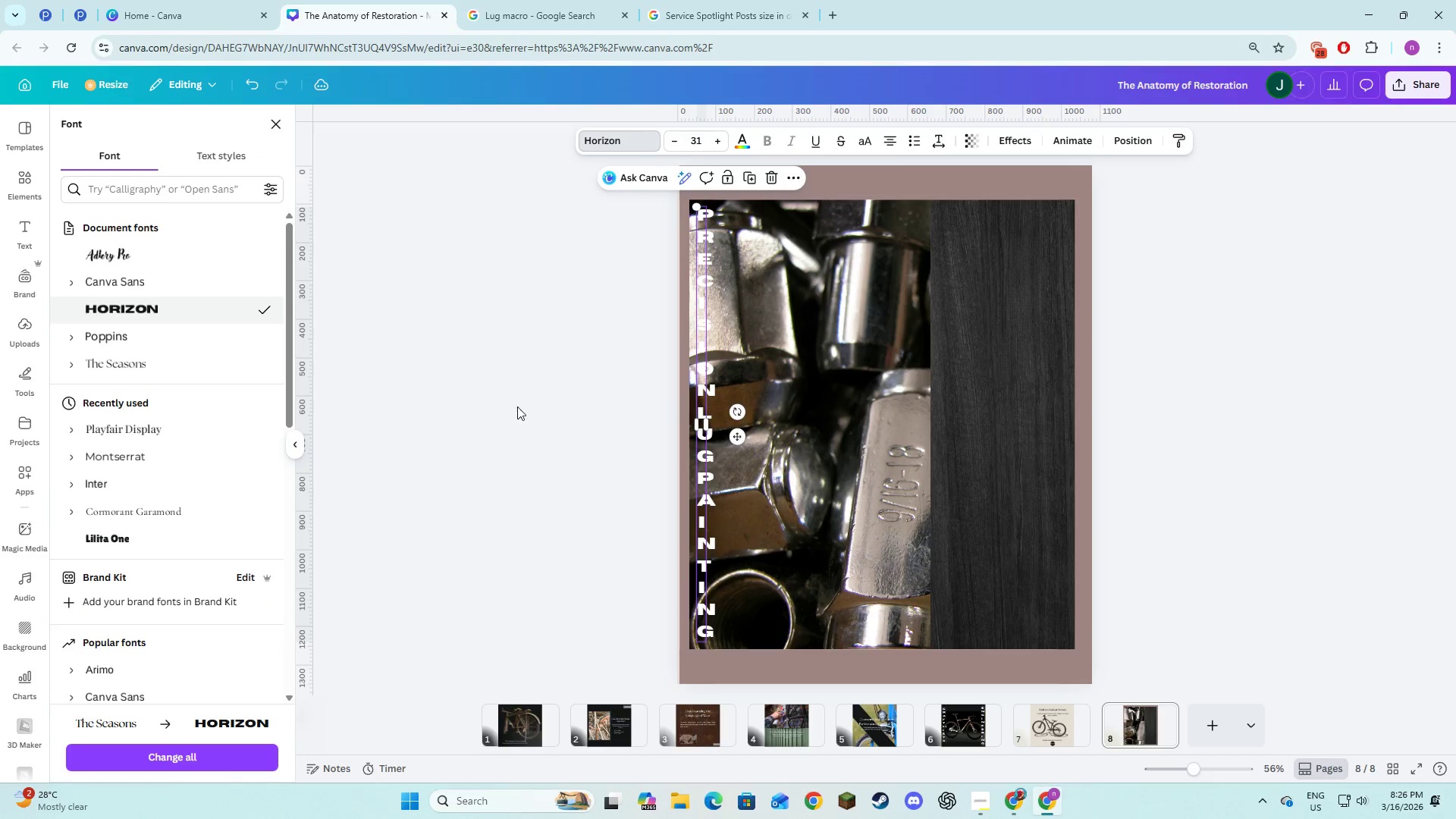 
left_click([494, 420])
 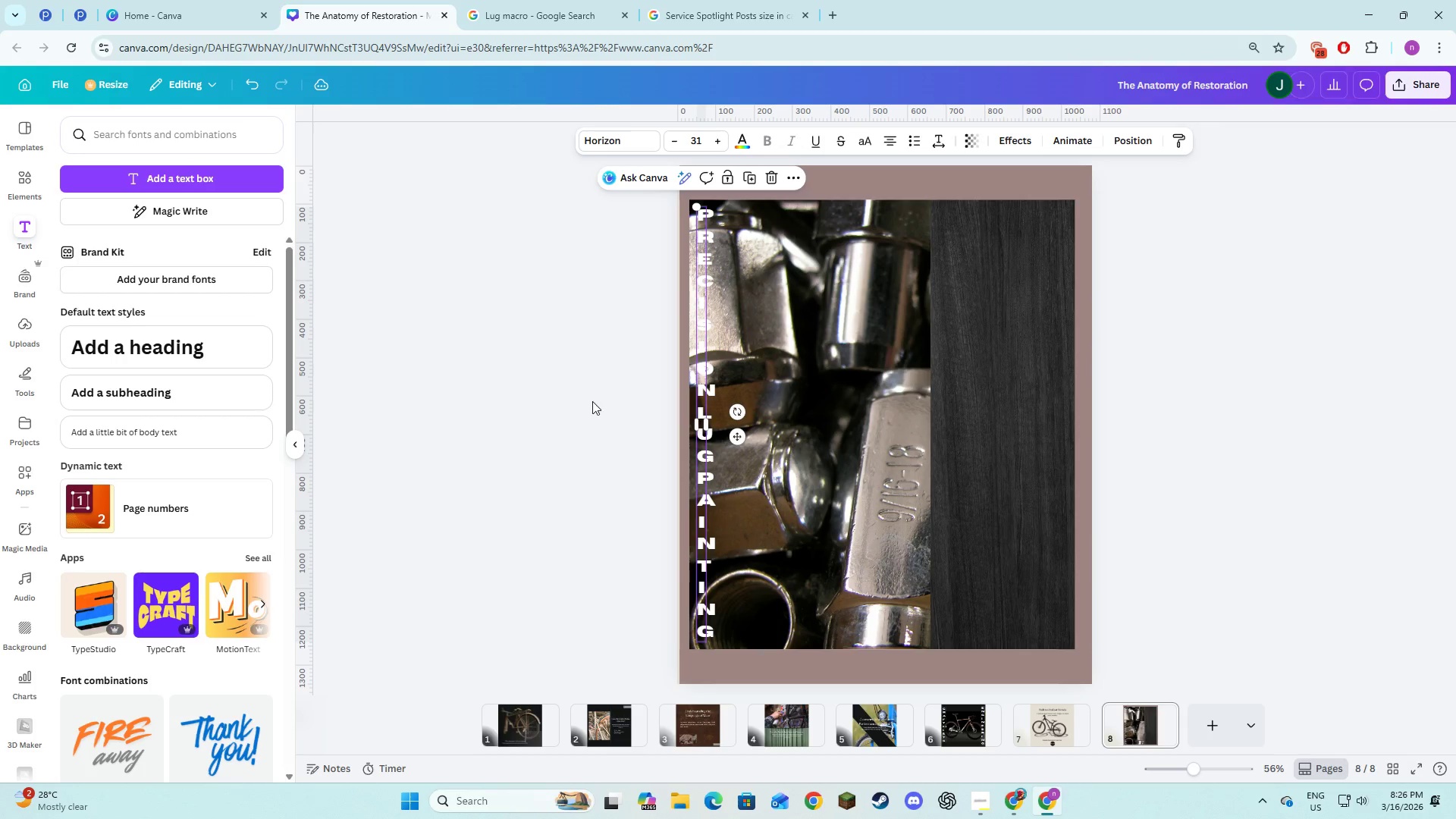 
left_click([592, 401])
 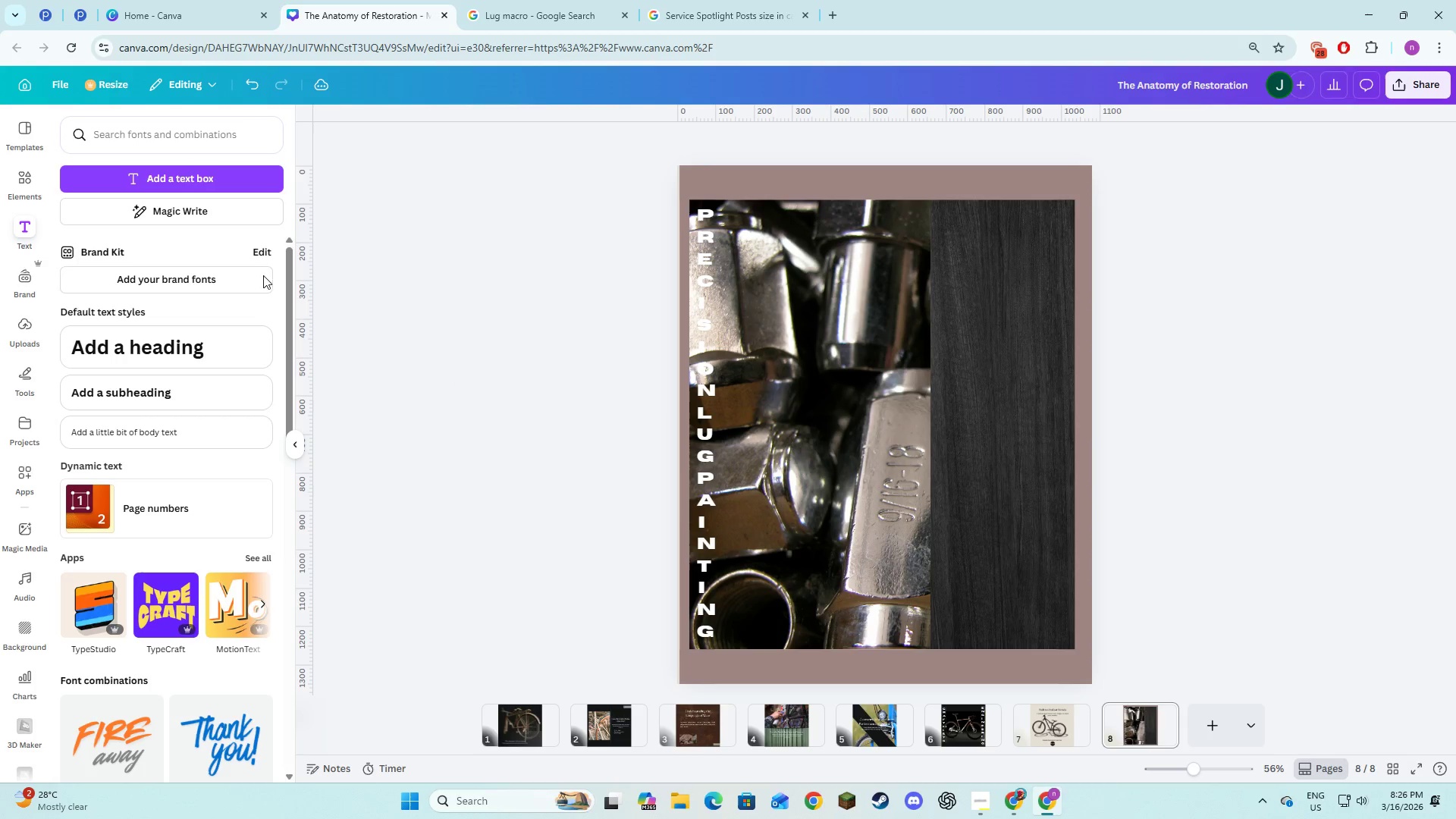 
left_click([10, 178])
 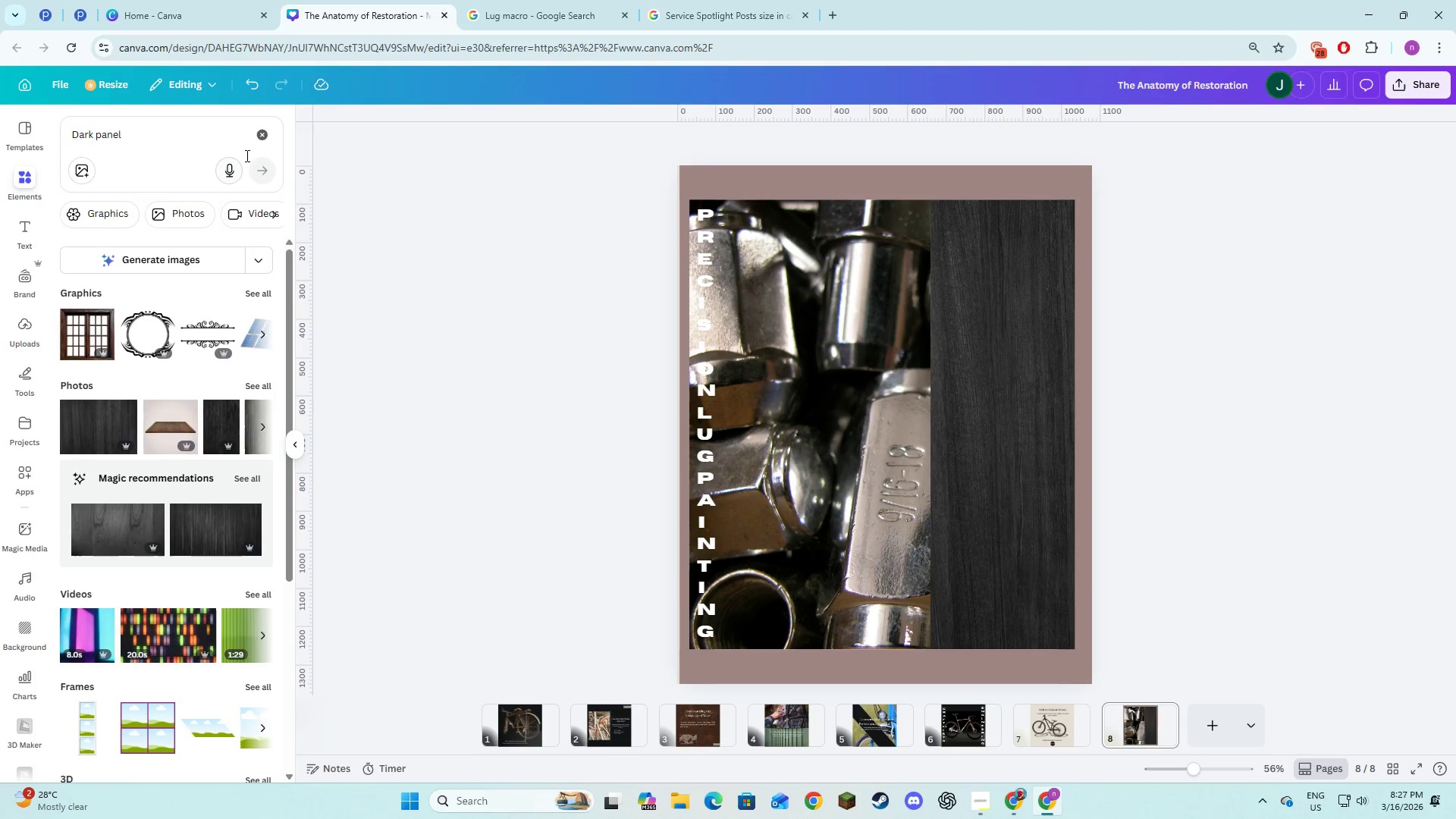 
left_click([257, 137])
 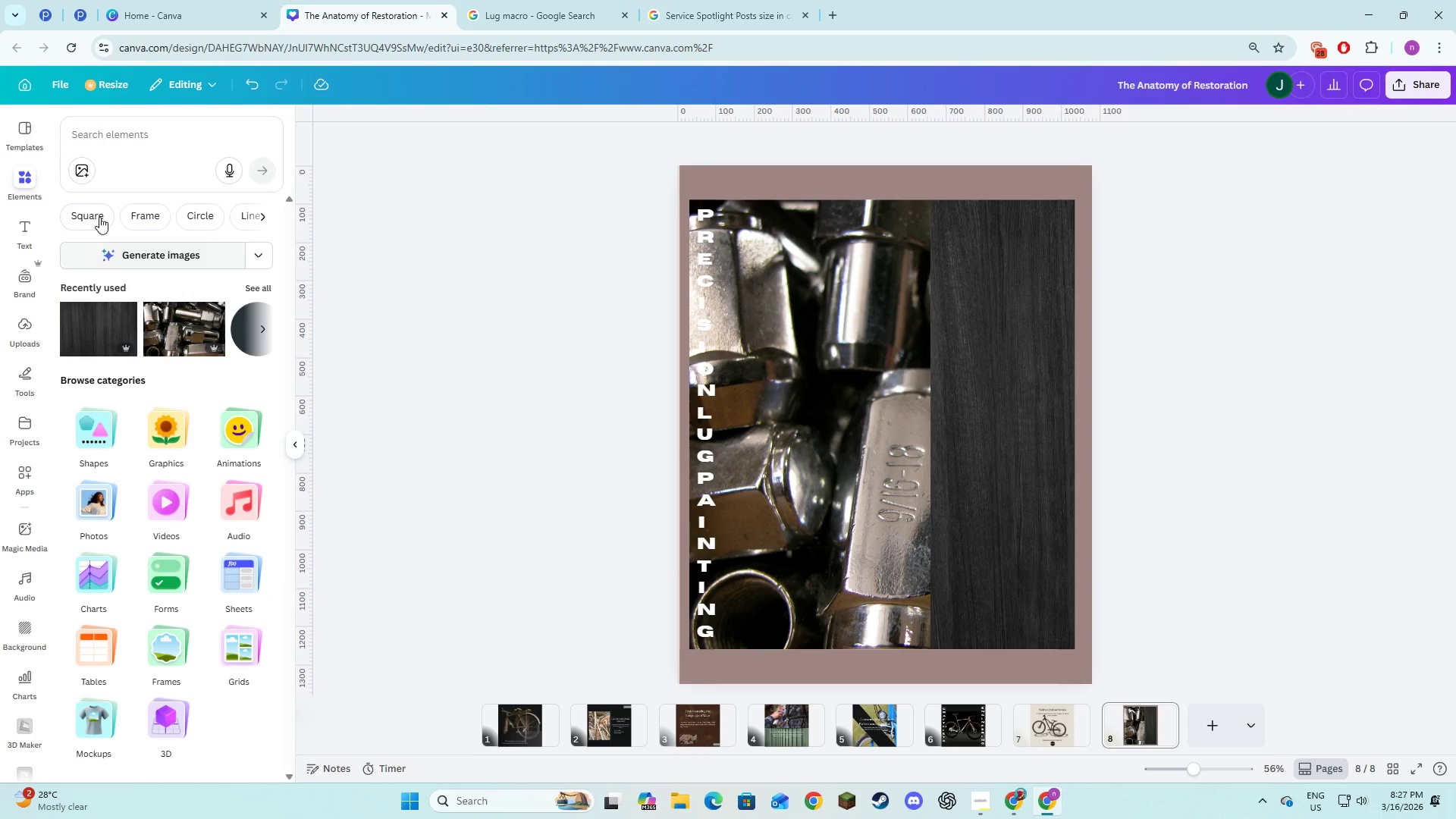 
left_click([101, 209])
 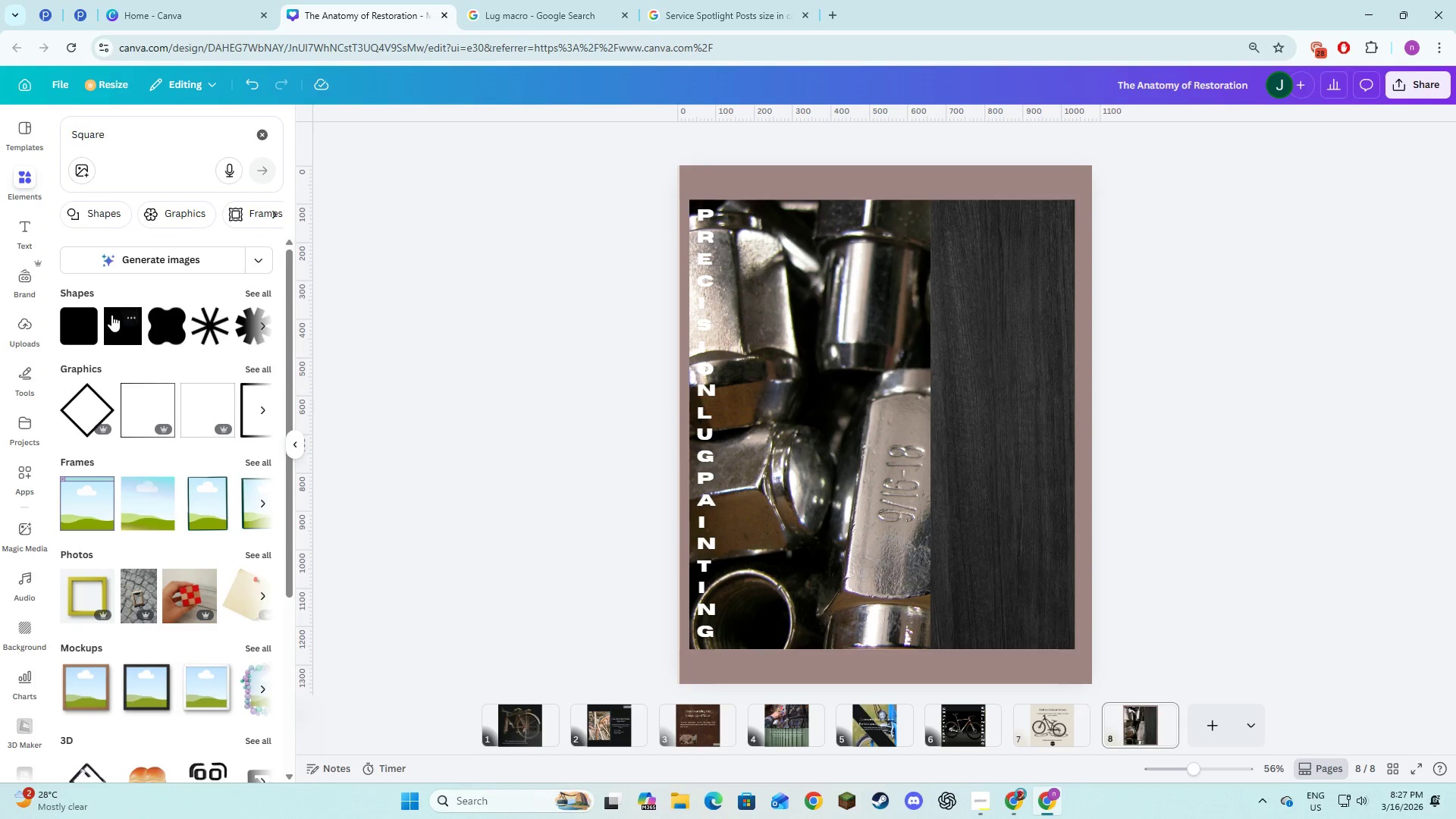 
double_click([390, 477])
 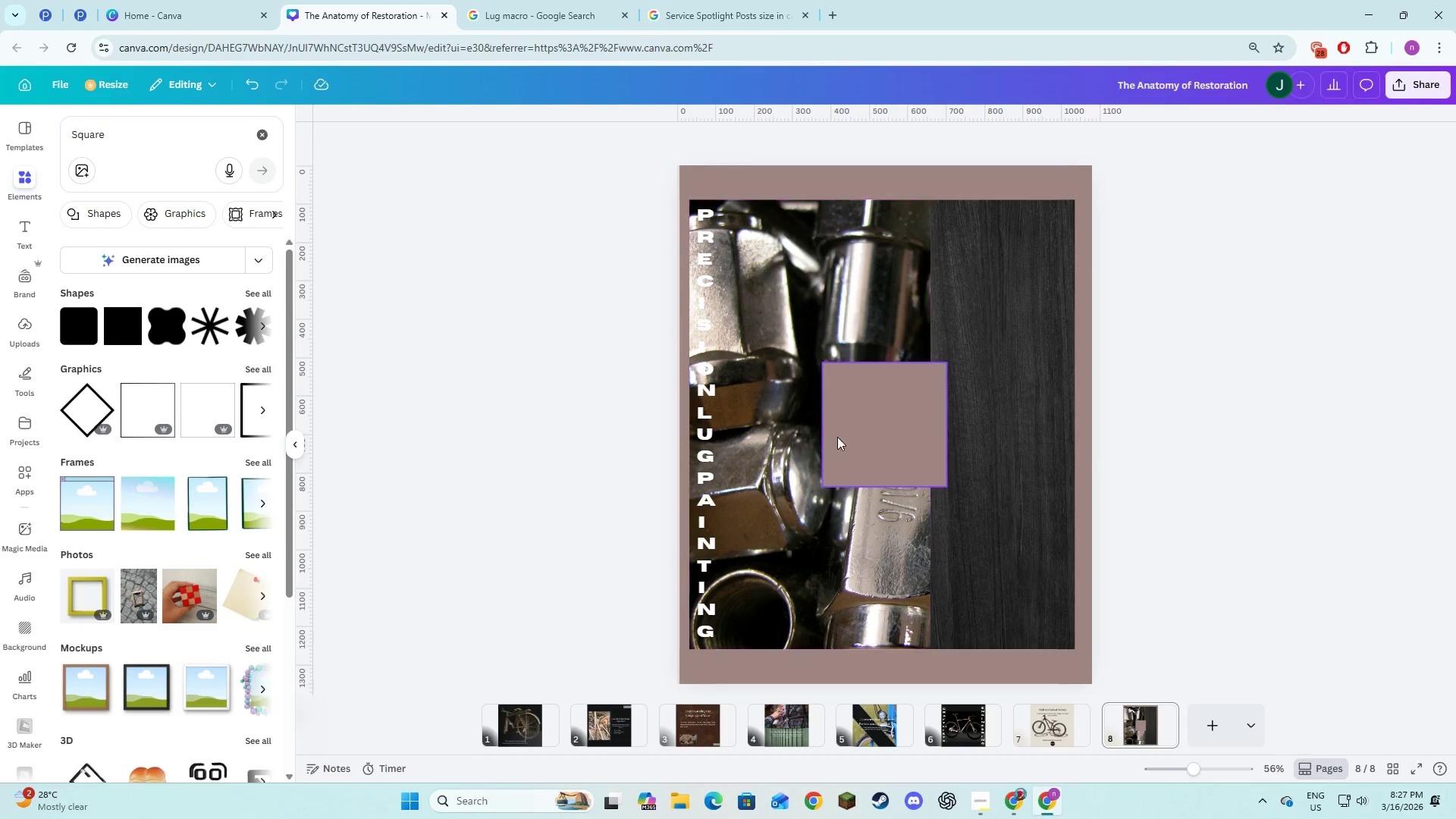 
left_click_drag(start_coordinate=[851, 435], to_coordinate=[724, 279])
 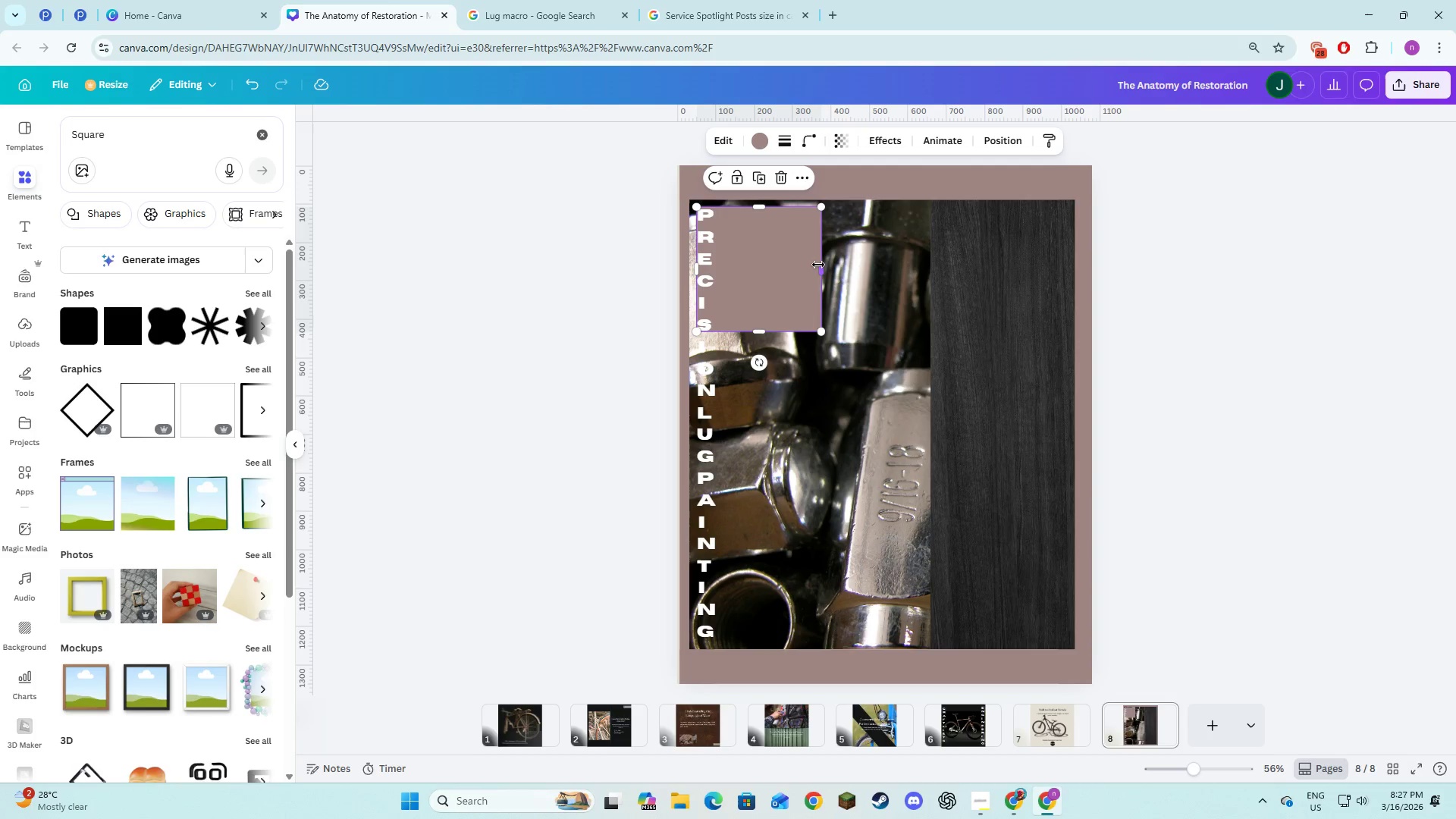 
left_click_drag(start_coordinate=[820, 265], to_coordinate=[716, 263])
 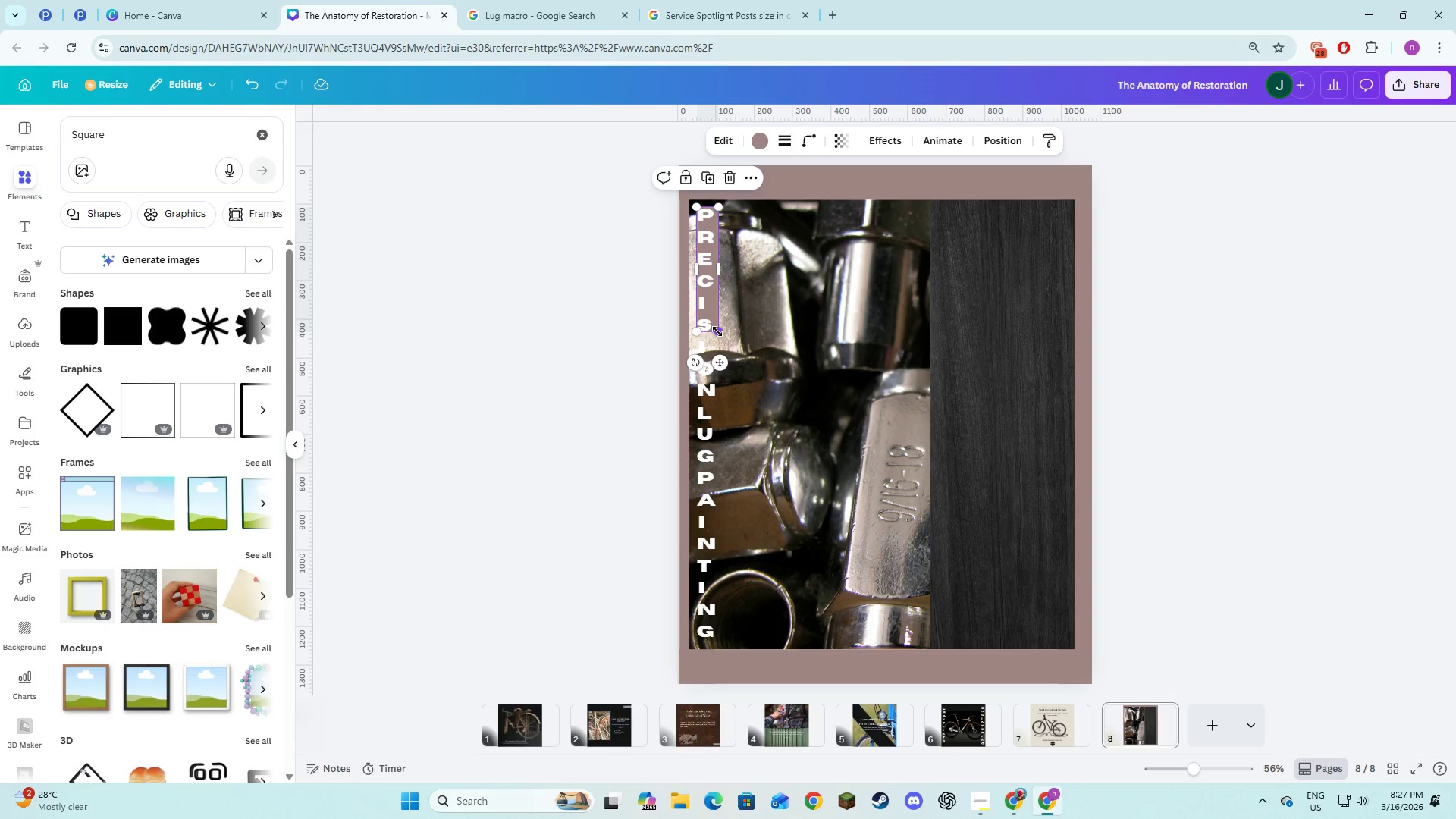 
left_click_drag(start_coordinate=[717, 331], to_coordinate=[720, 639])
 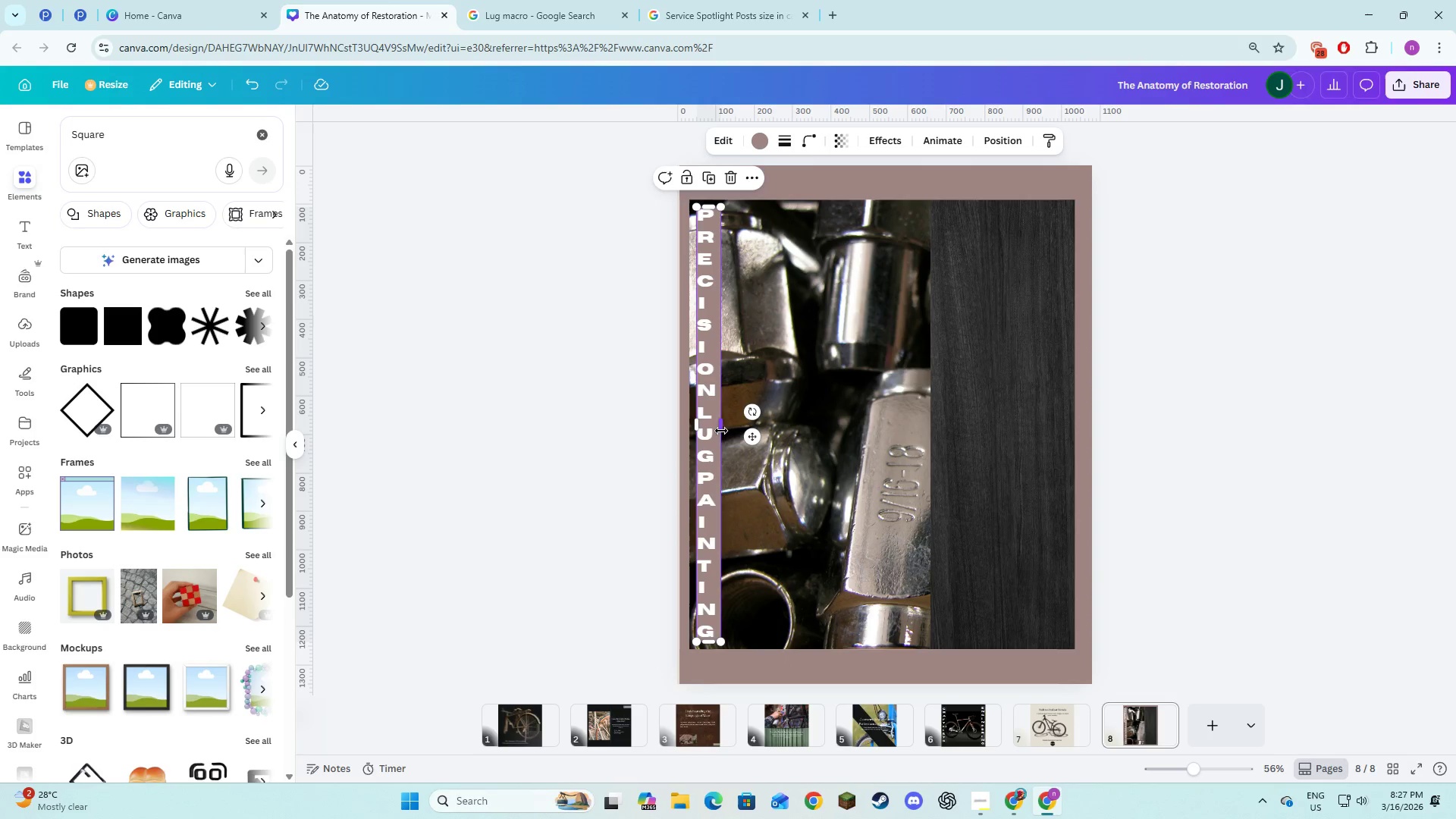 
left_click_drag(start_coordinate=[719, 416], to_coordinate=[723, 416])
 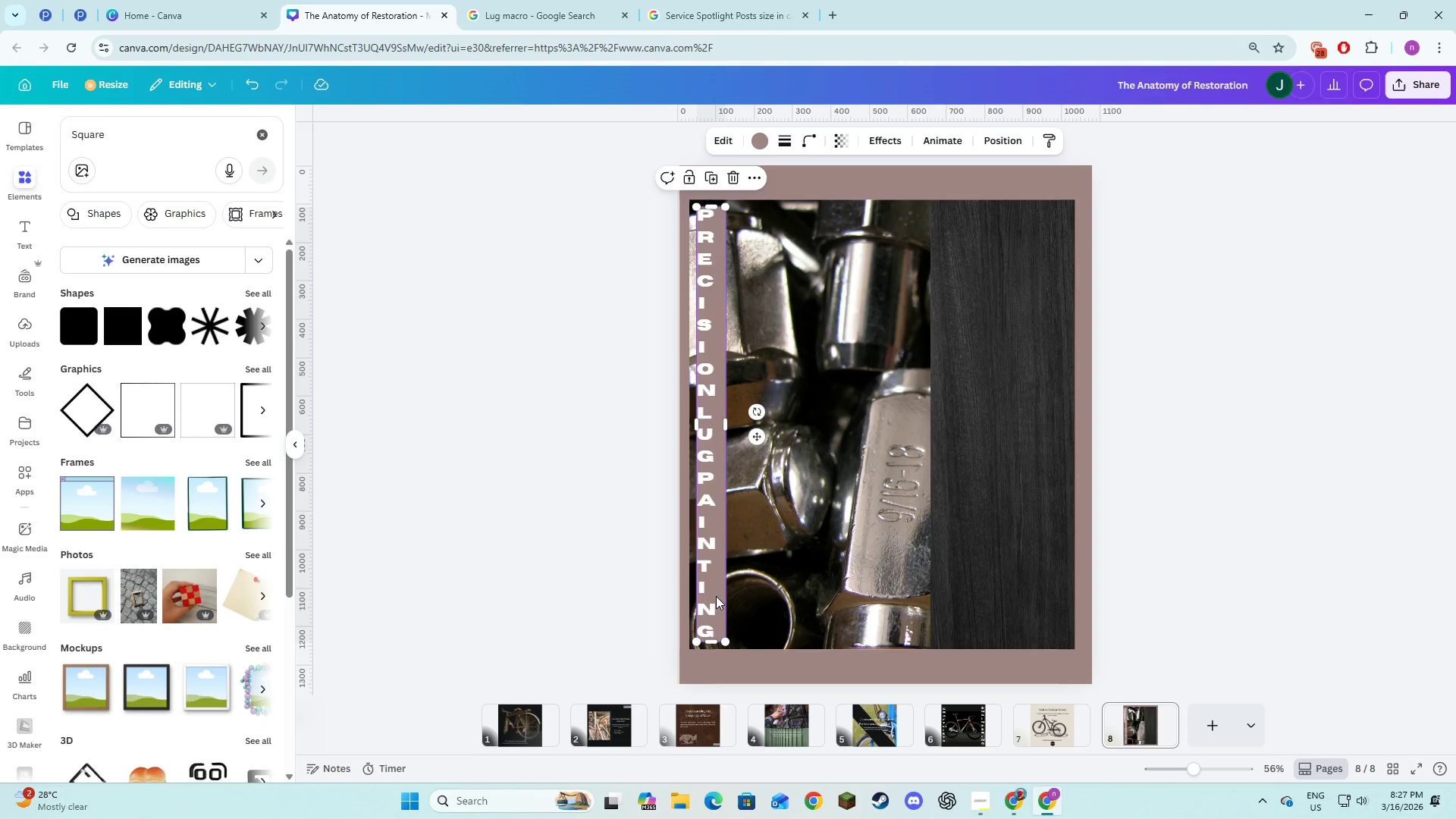 
left_click_drag(start_coordinate=[716, 596], to_coordinate=[710, 598])
 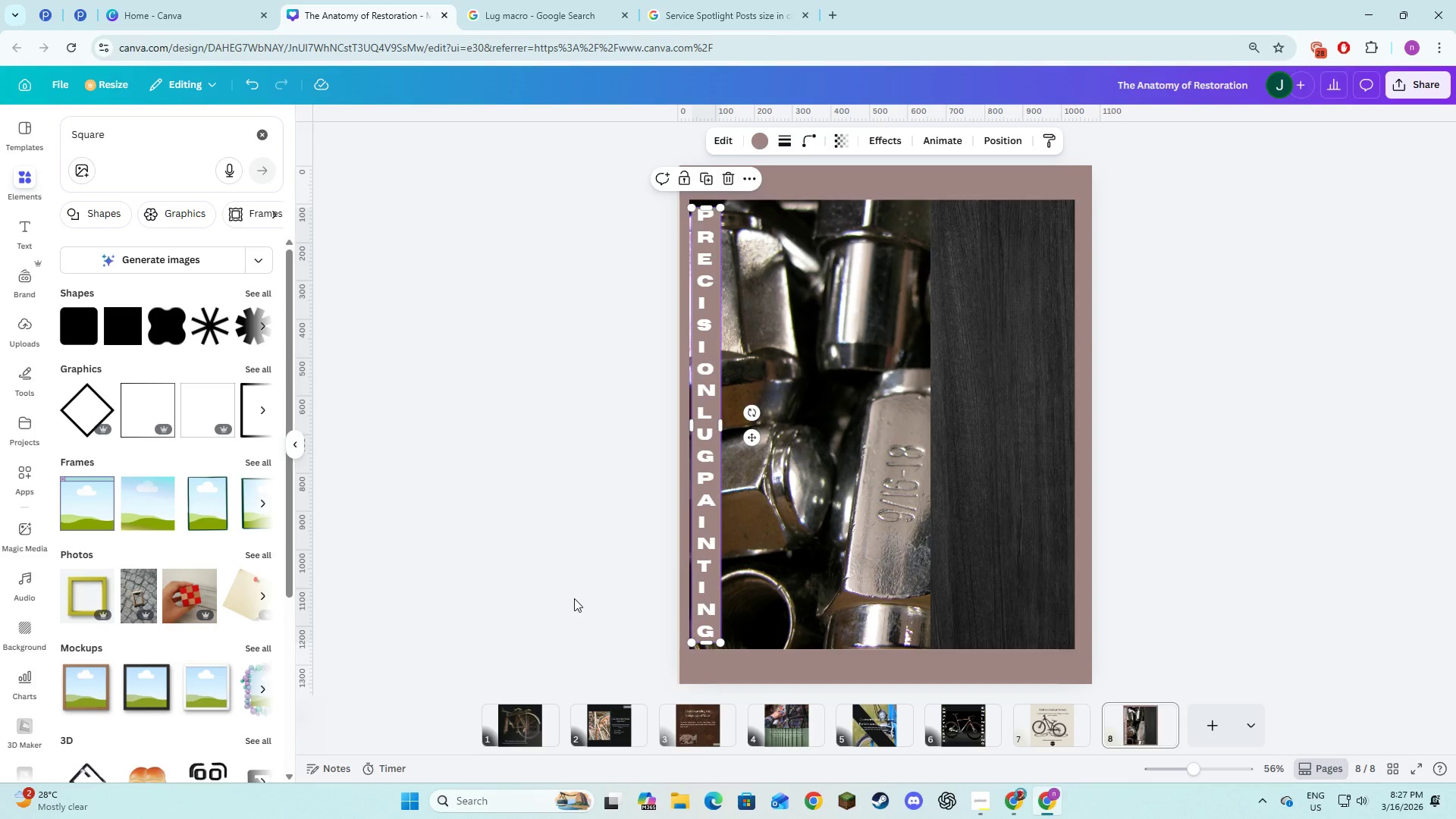 
left_click([574, 598])
 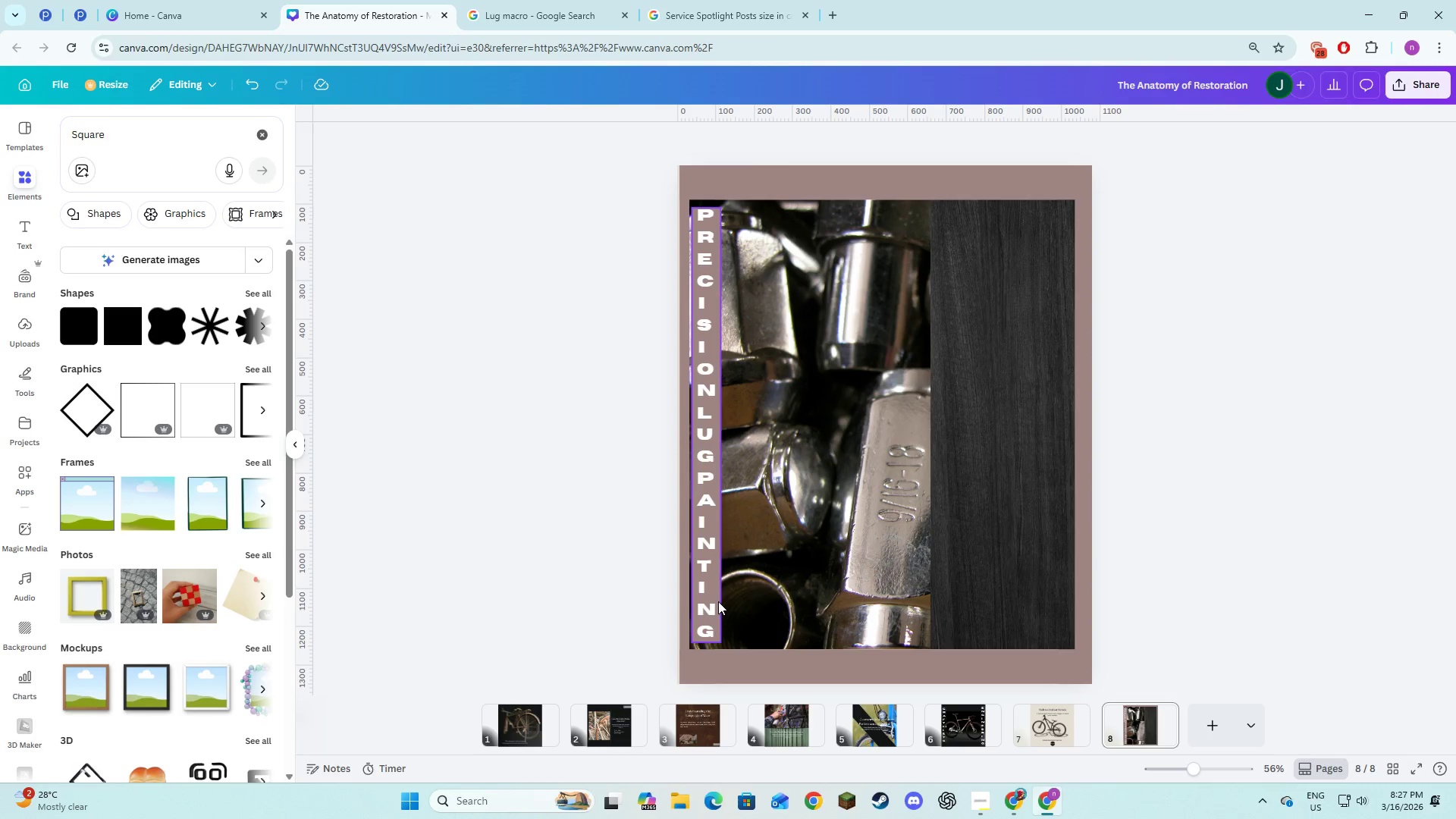 
left_click([716, 593])
 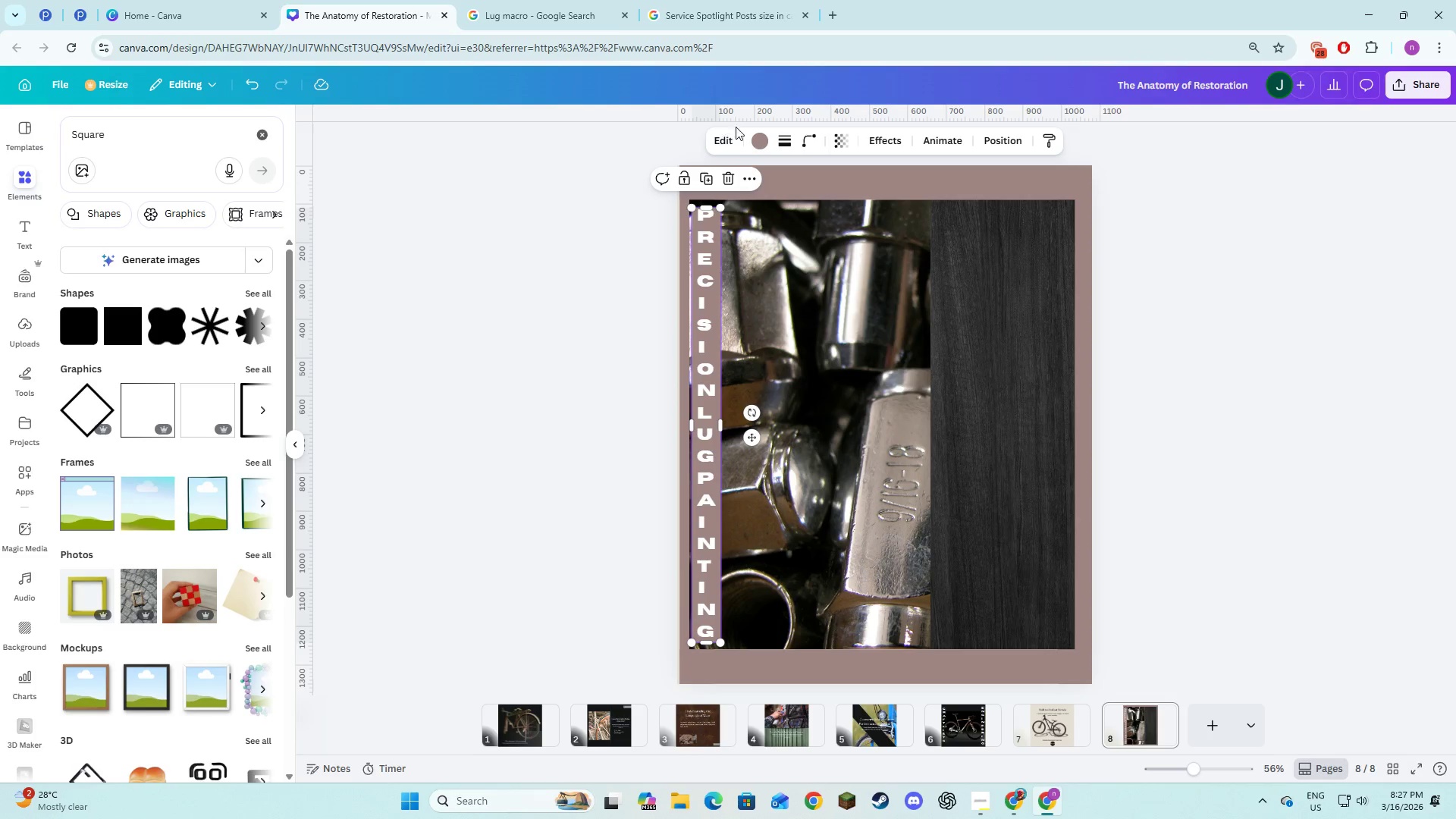 
left_click([752, 135])
 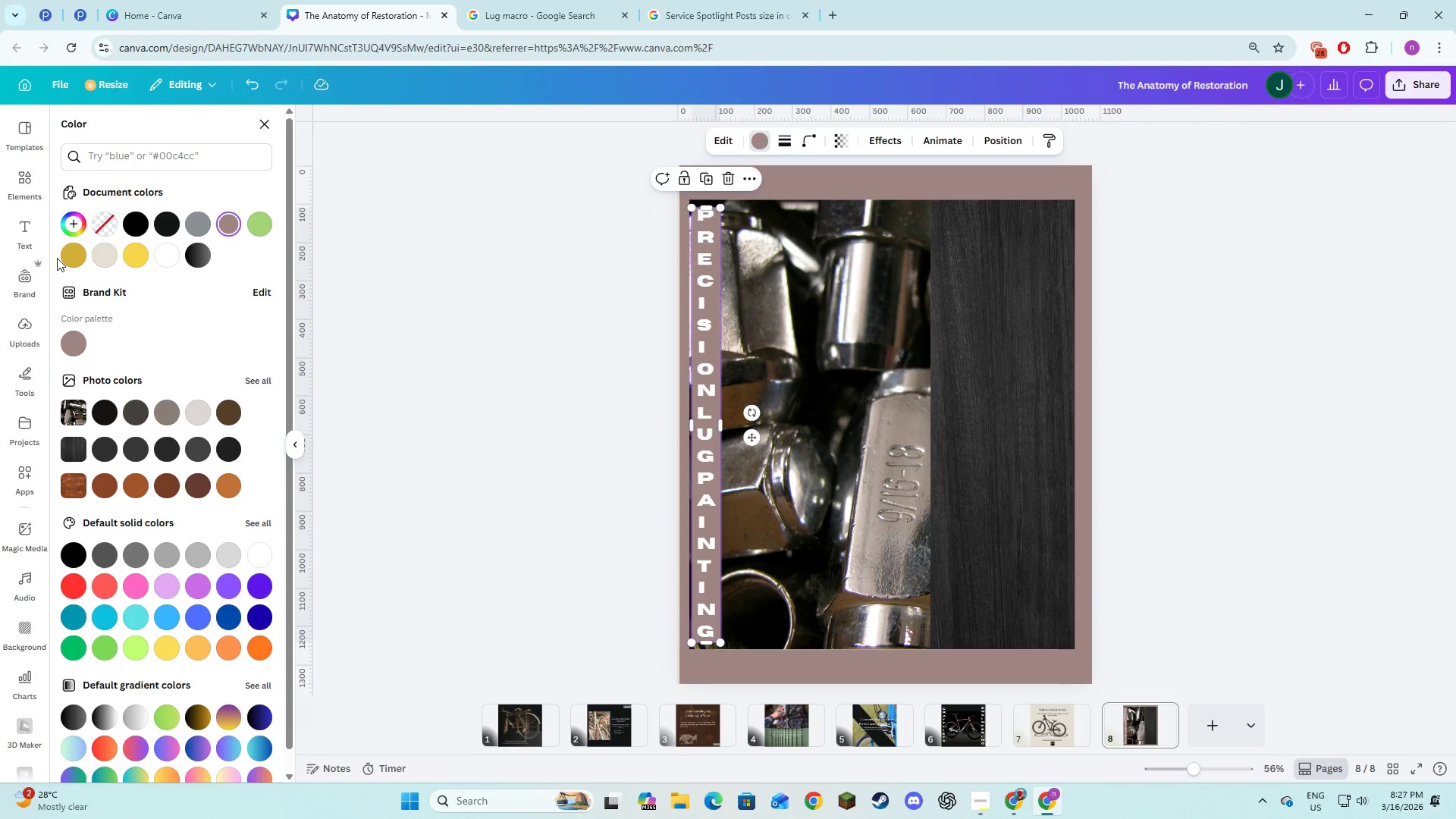 
left_click([65, 260])
 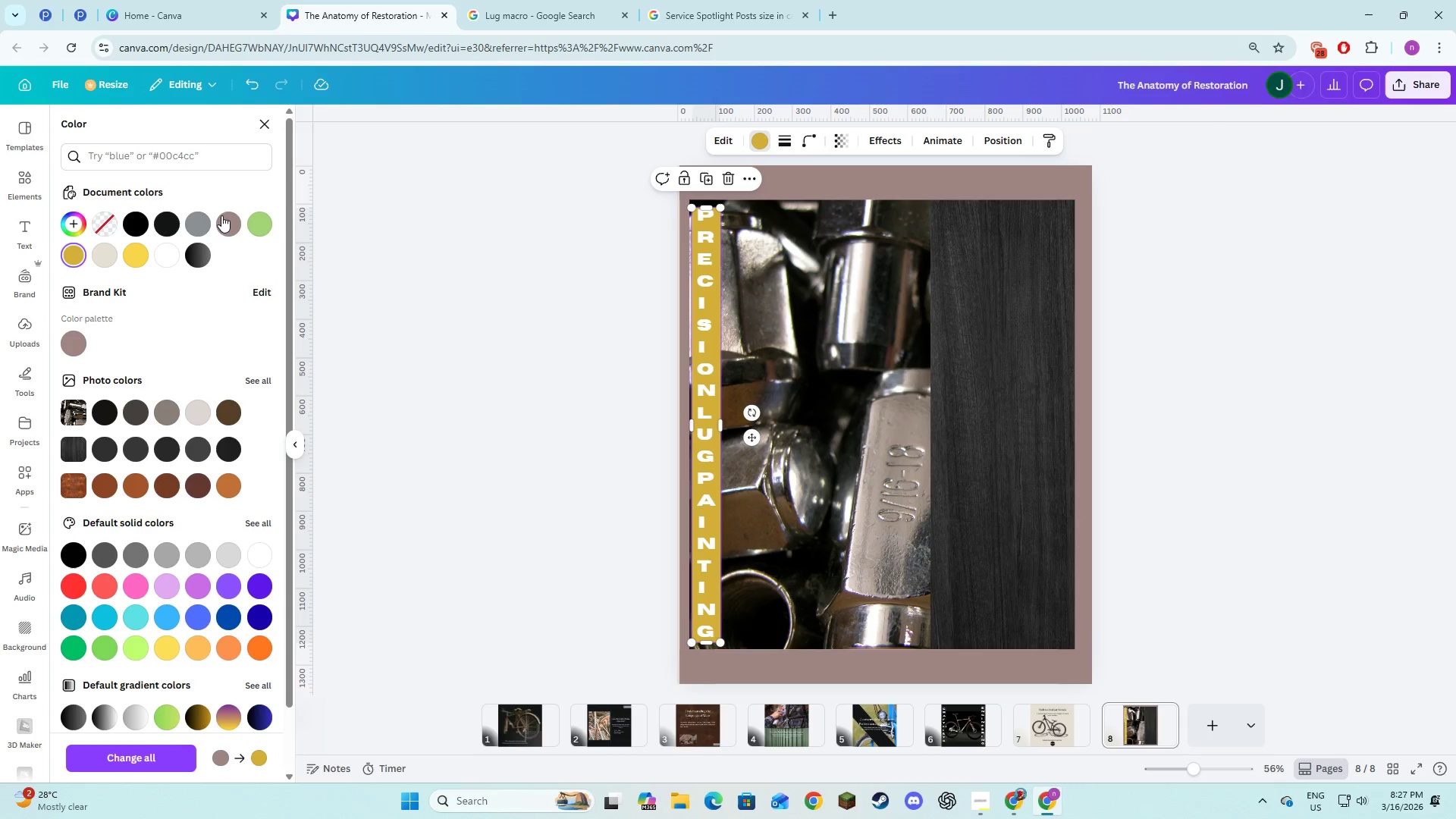 
left_click([201, 223])
 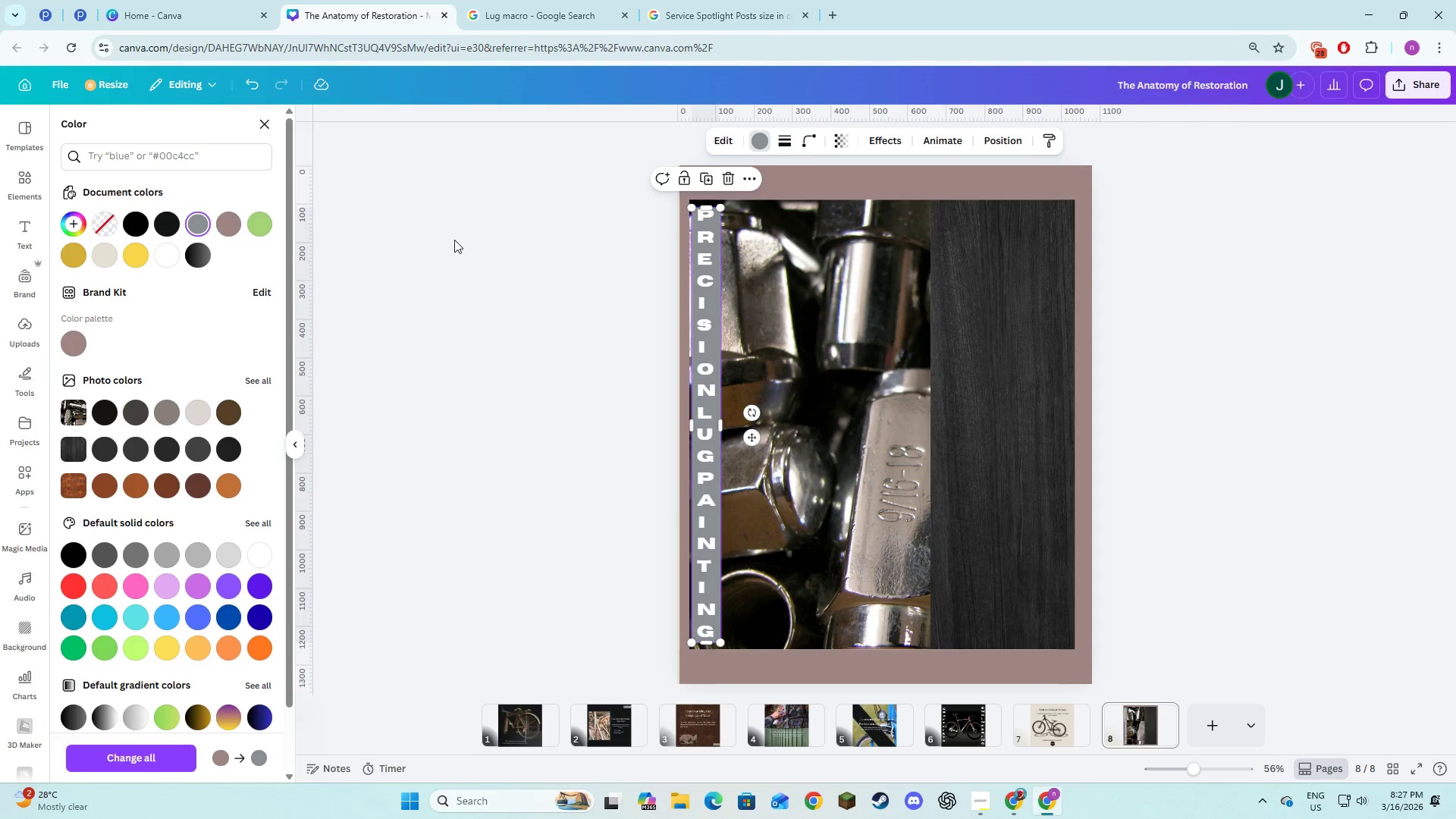 
mouse_move([780, 151])
 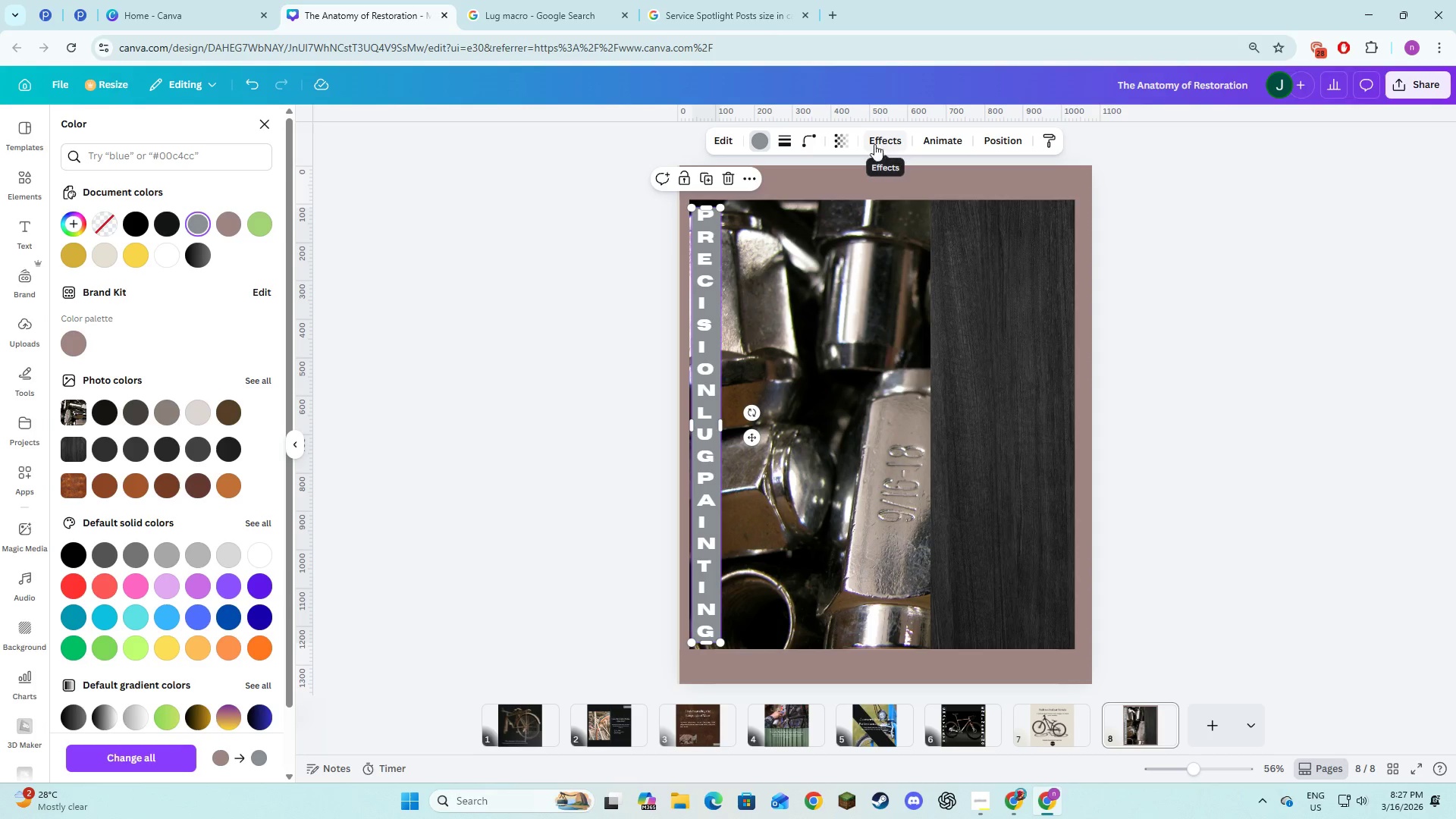 
left_click([850, 146])
 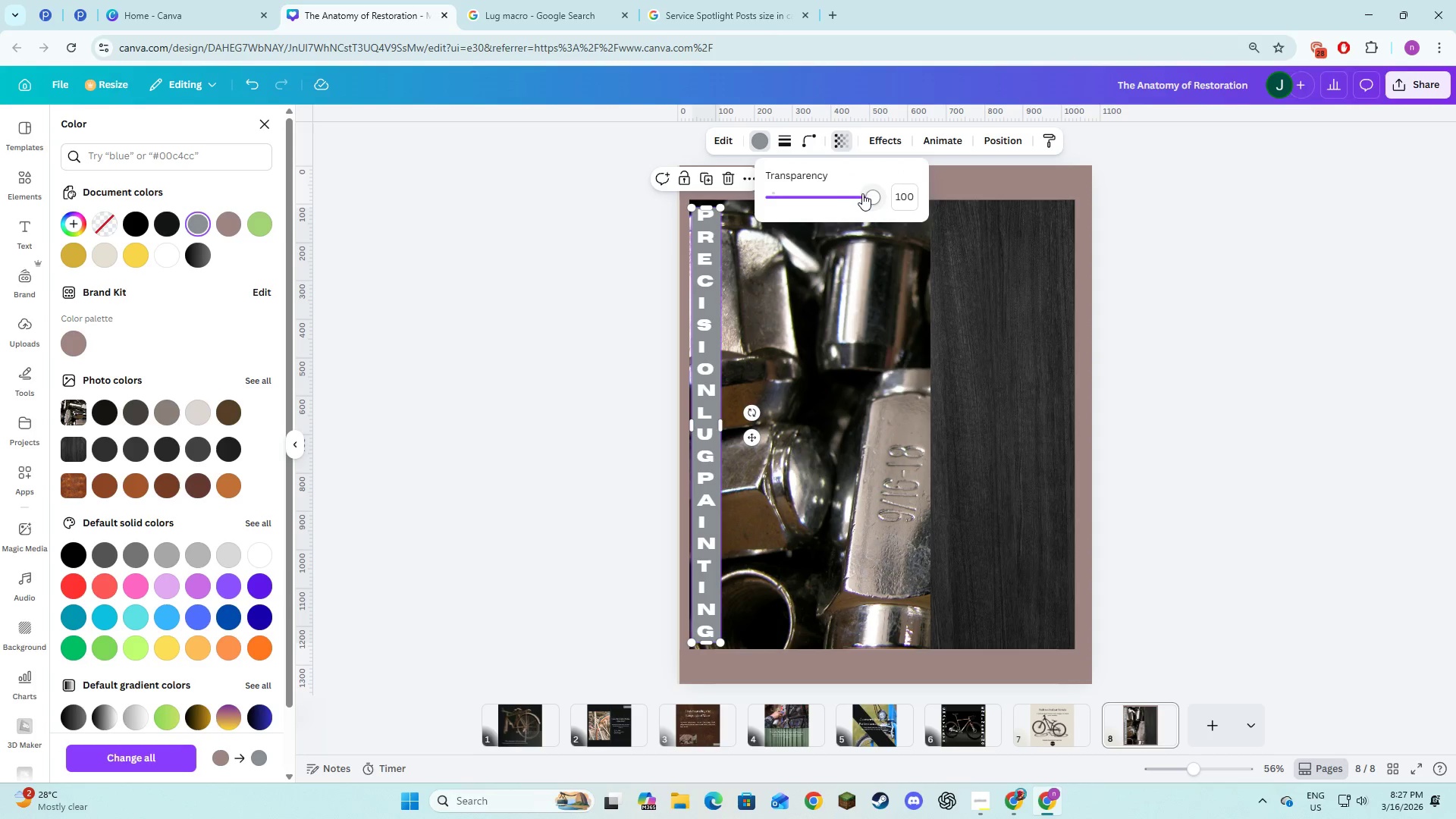 
left_click_drag(start_coordinate=[862, 193], to_coordinate=[812, 201])
 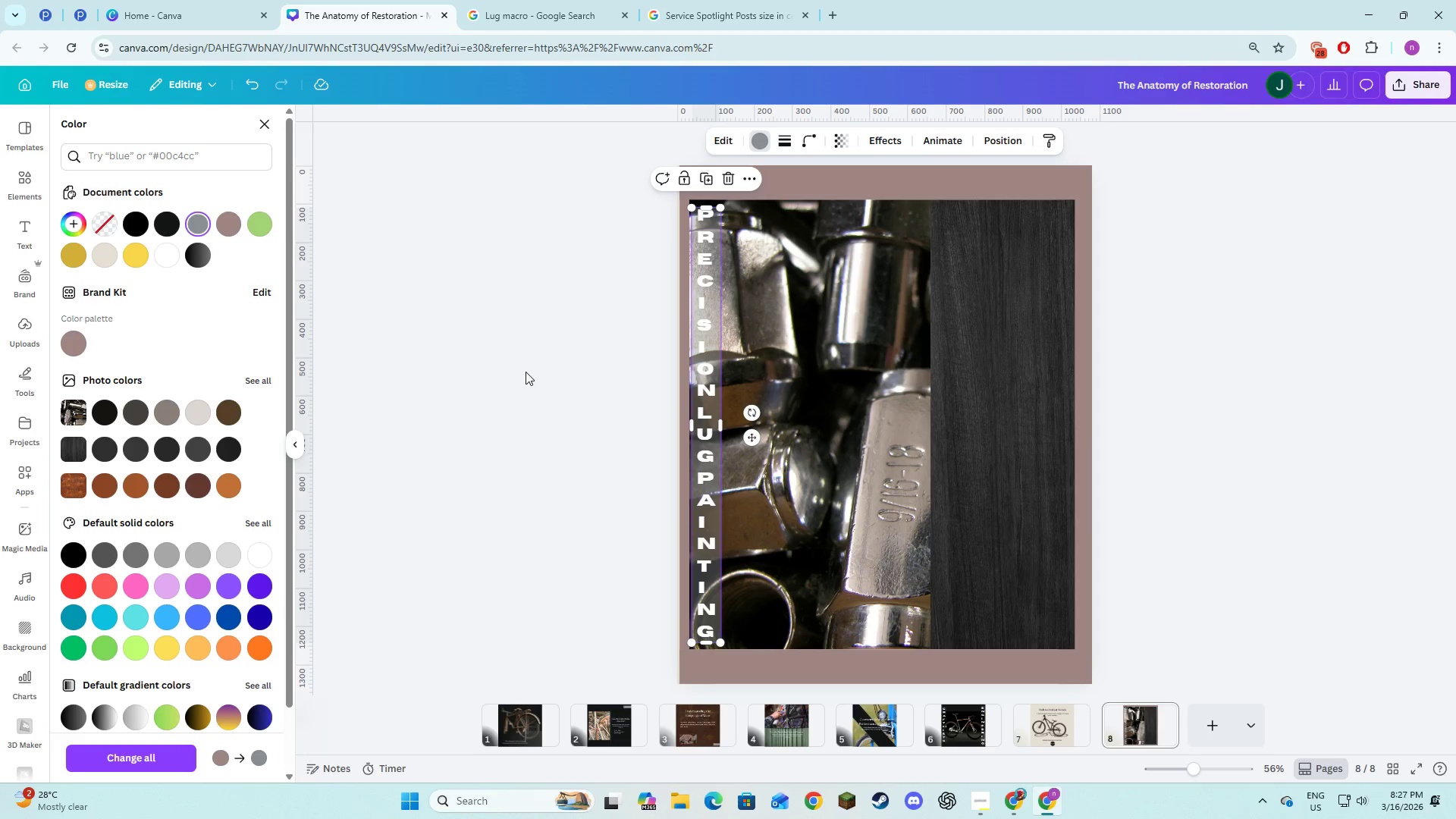 
double_click([526, 372])
 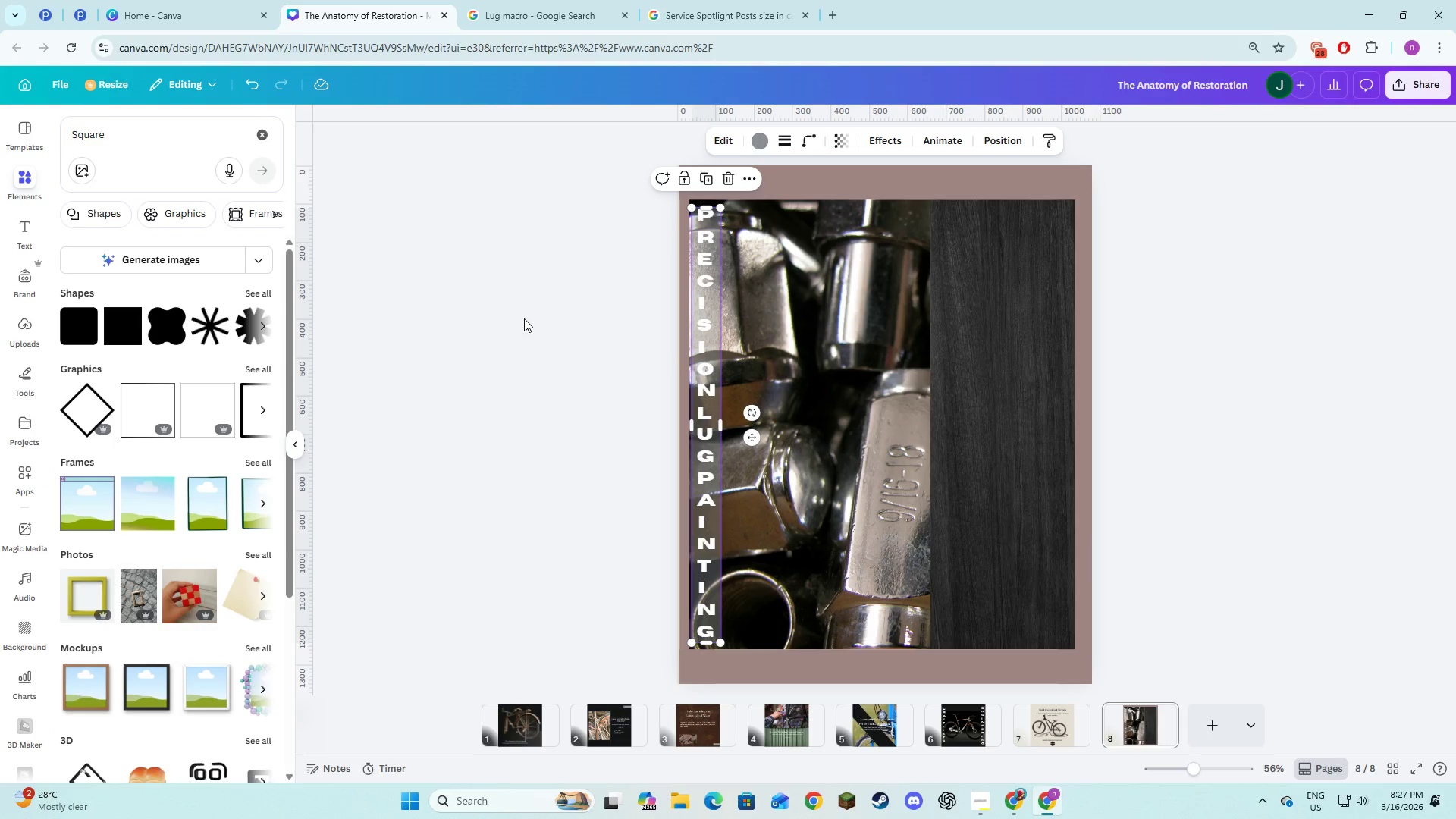 
left_click([524, 318])
 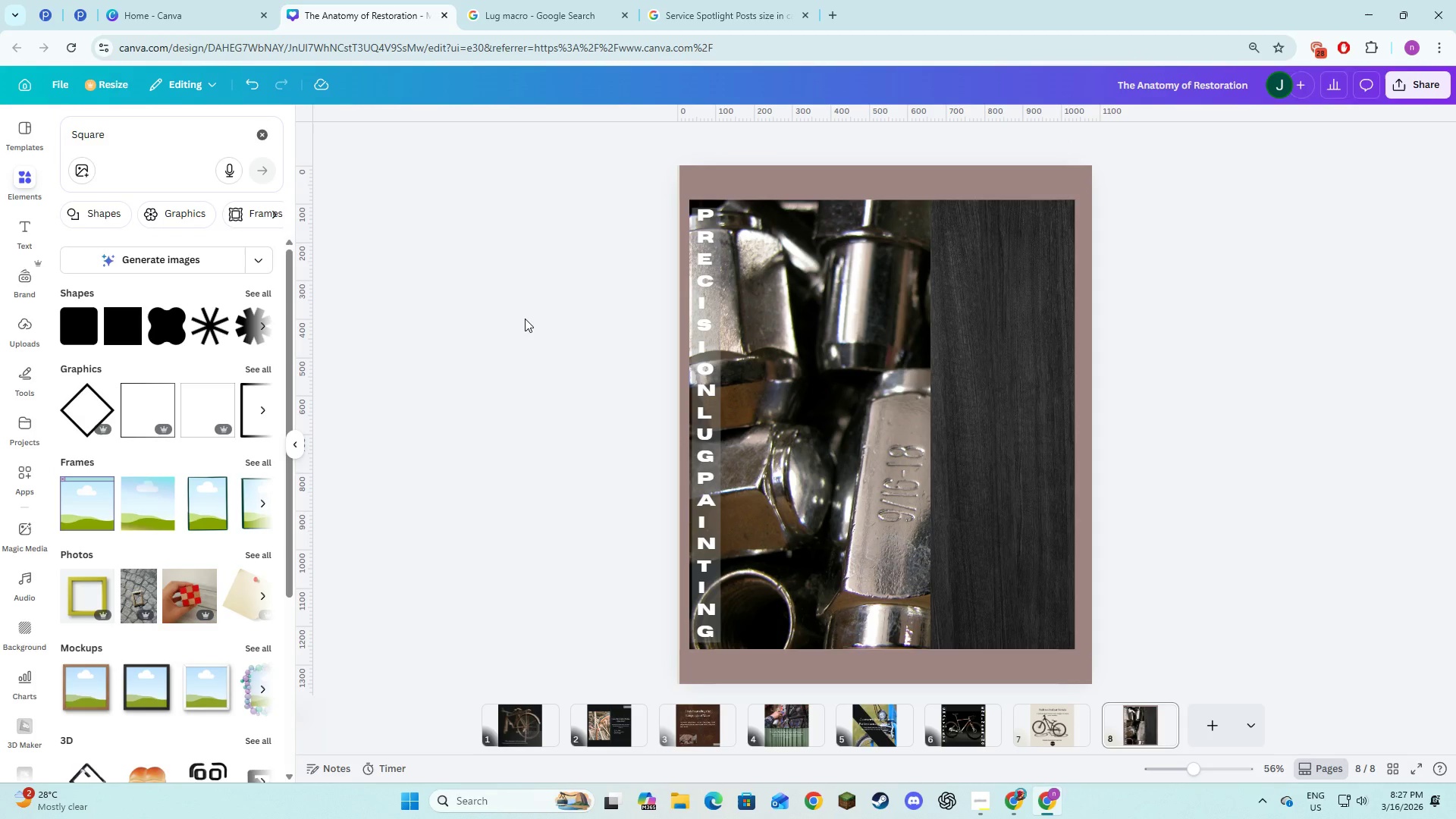 
key(Alt+AltLeft)
 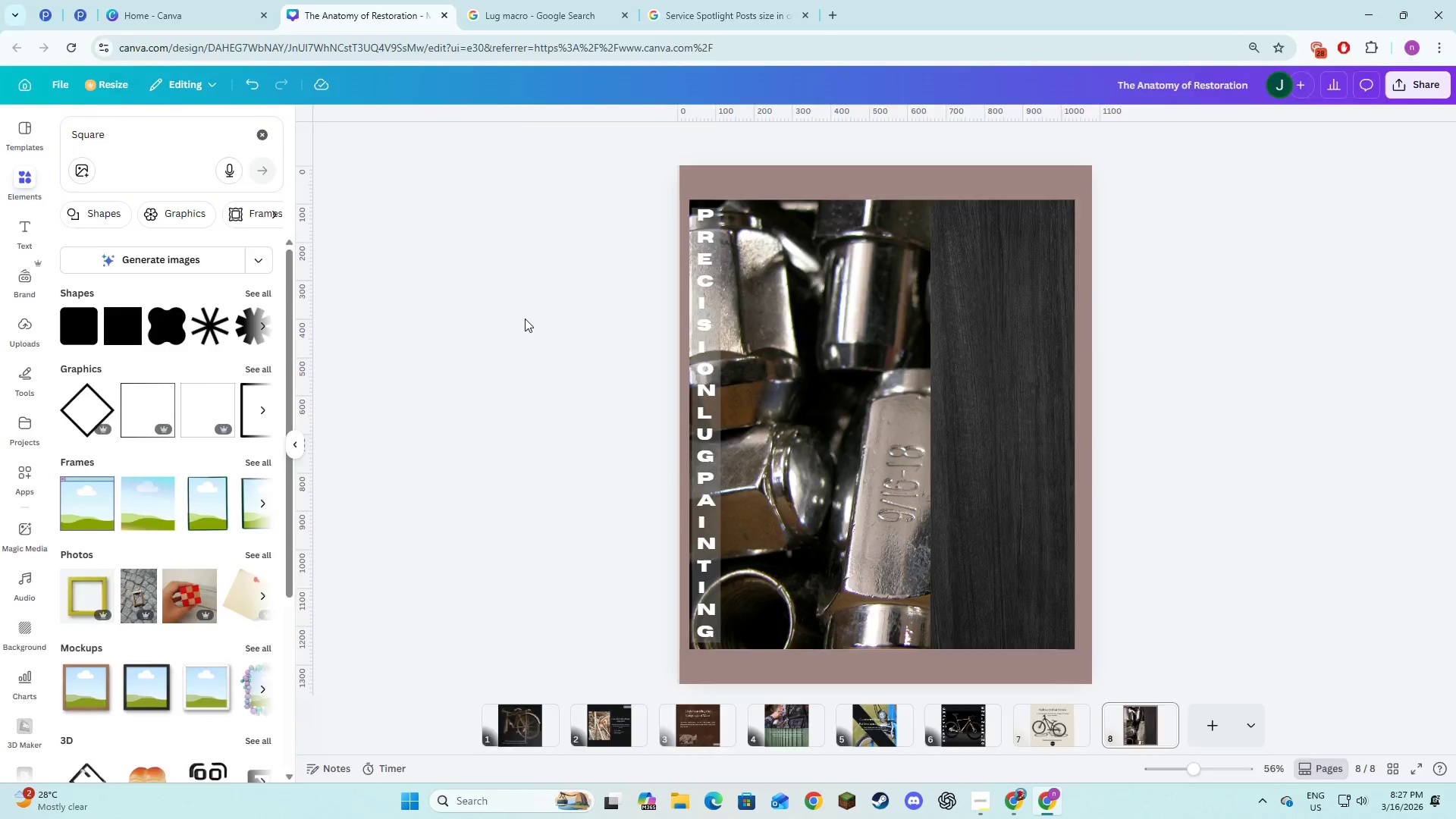 
key(Alt+Tab)